 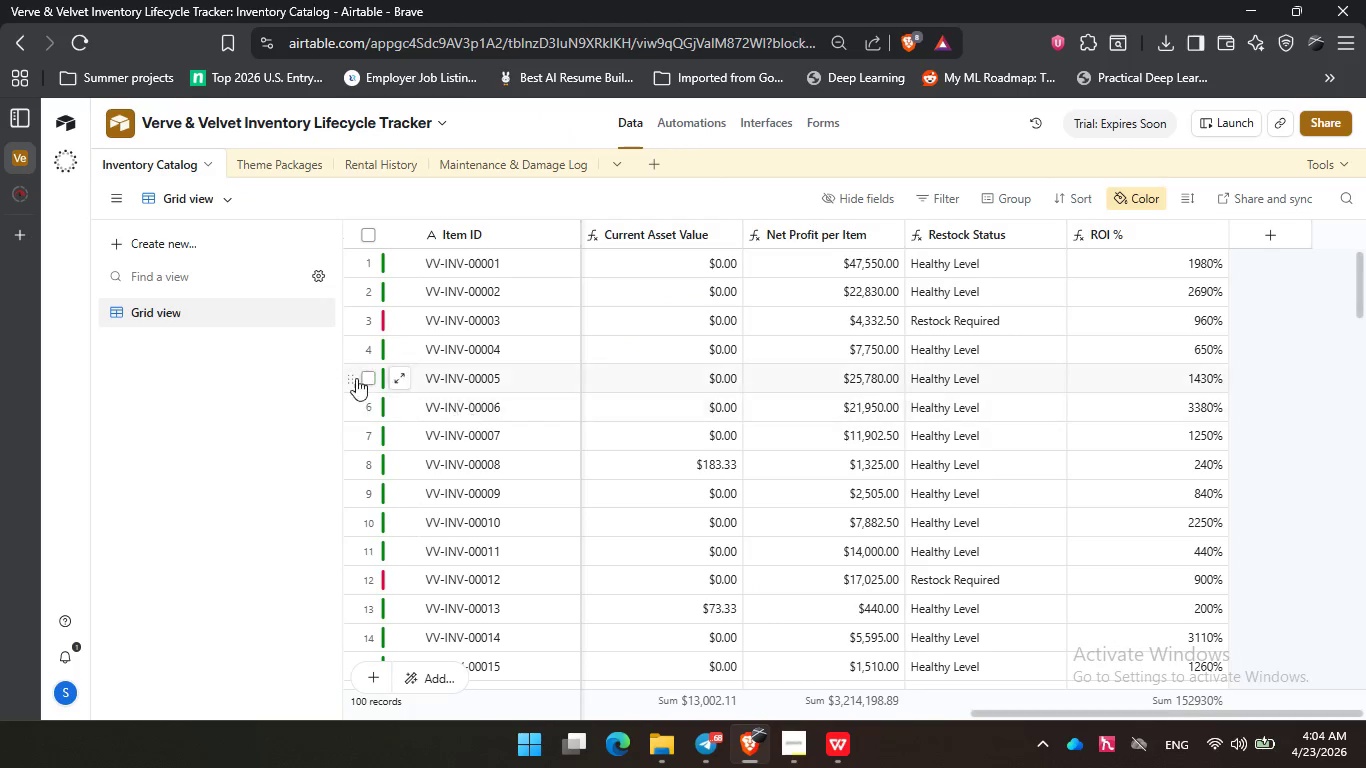 
left_click([1157, 198])
 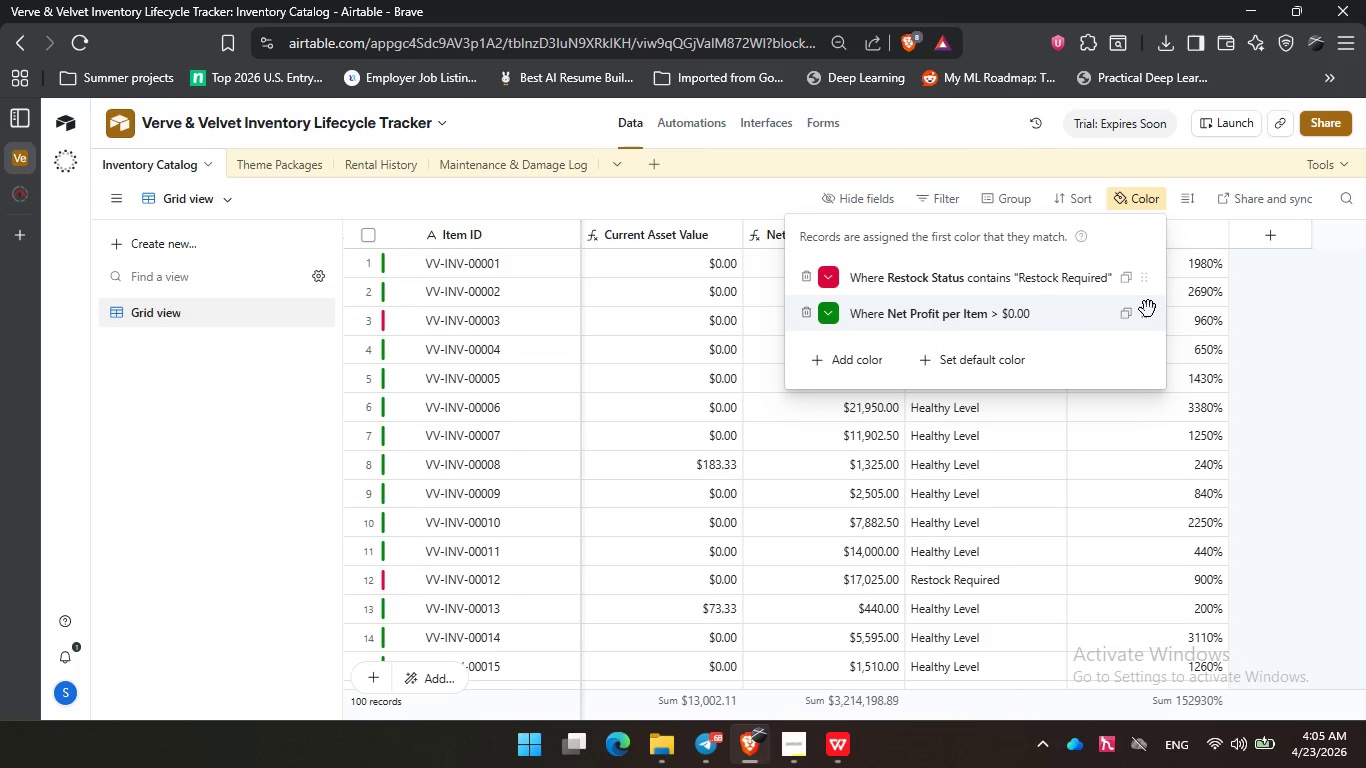 
double_click([1148, 317])
 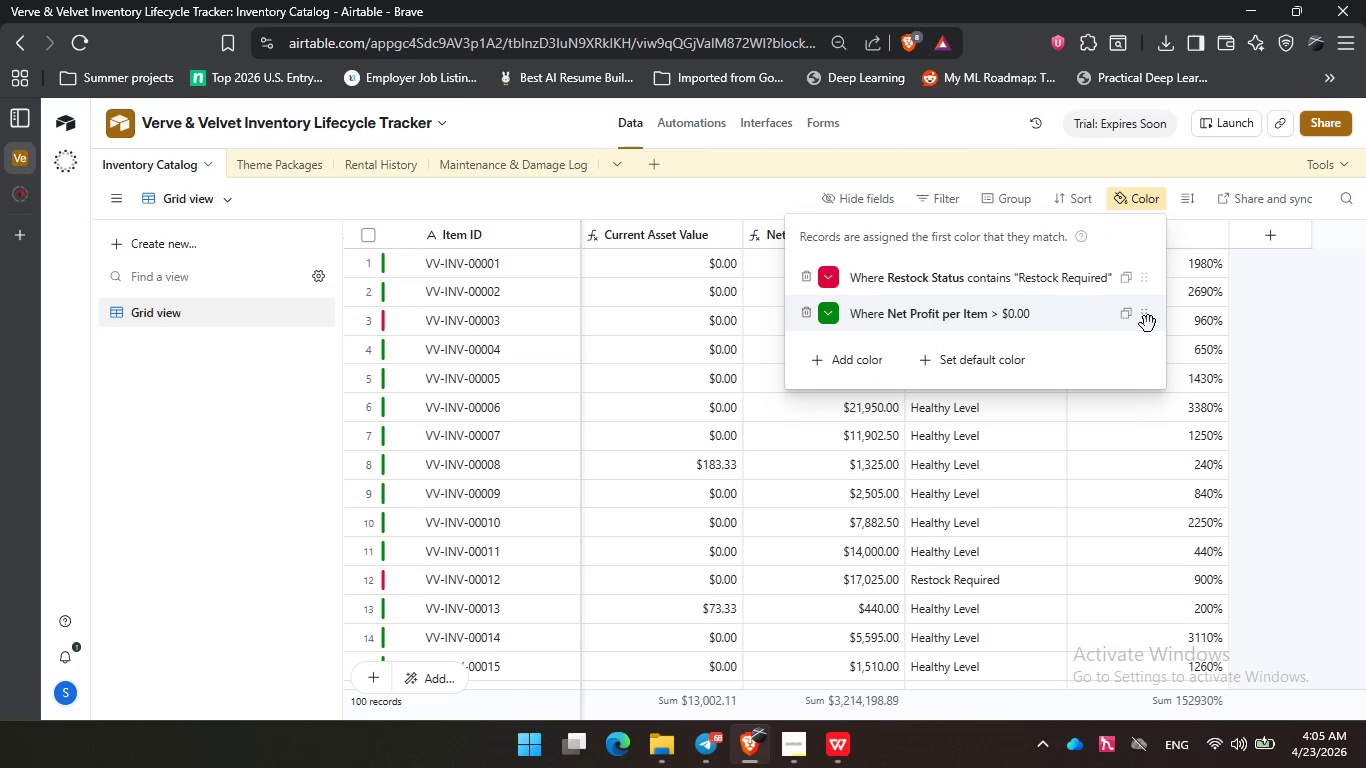 
left_click([1148, 324])
 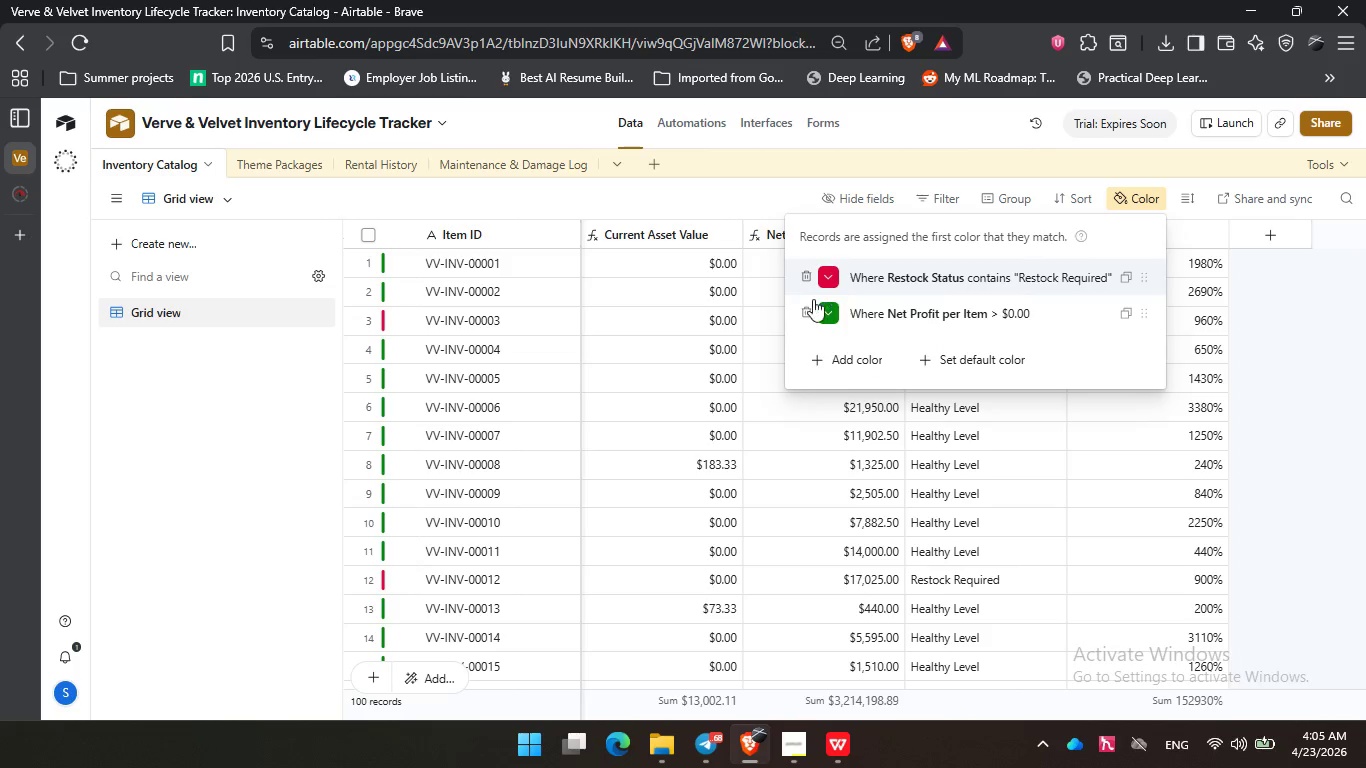 
left_click([814, 311])
 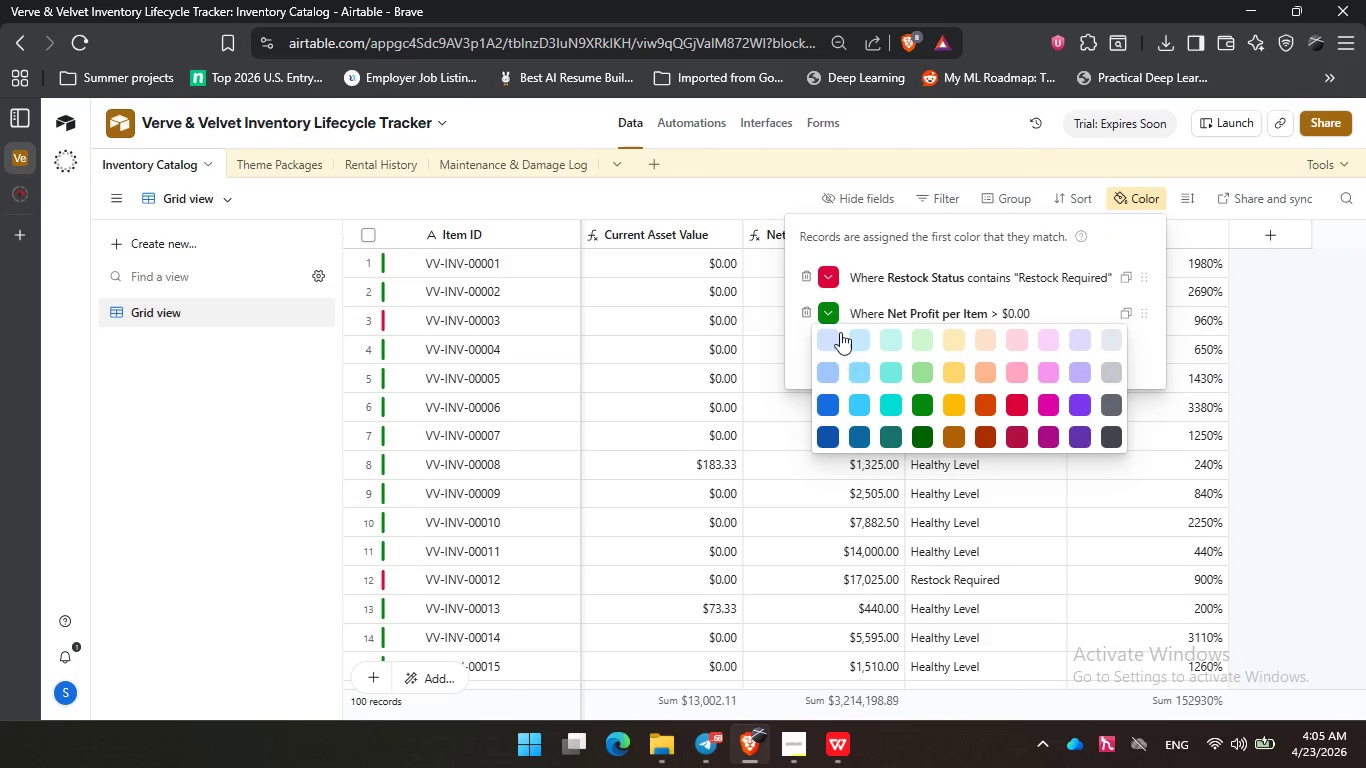 
left_click([809, 310])
 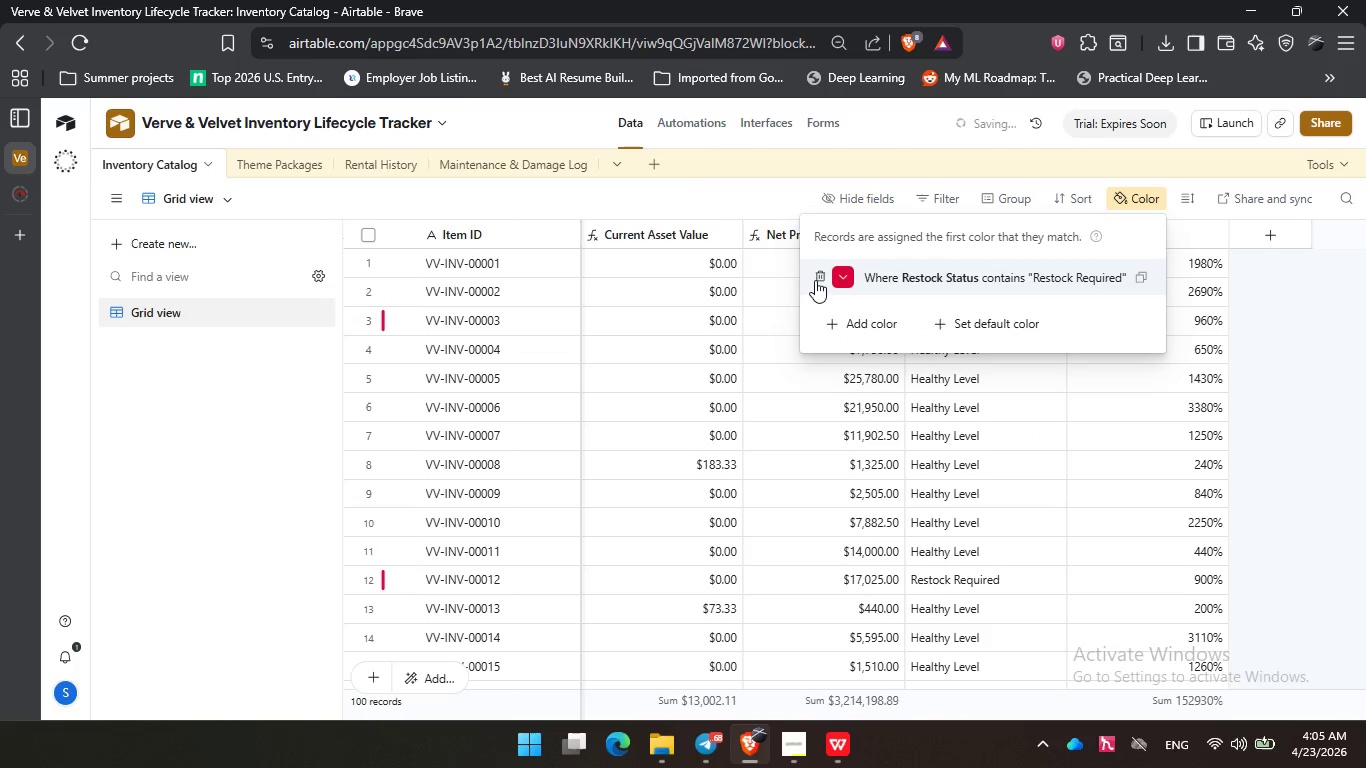 
left_click([820, 275])
 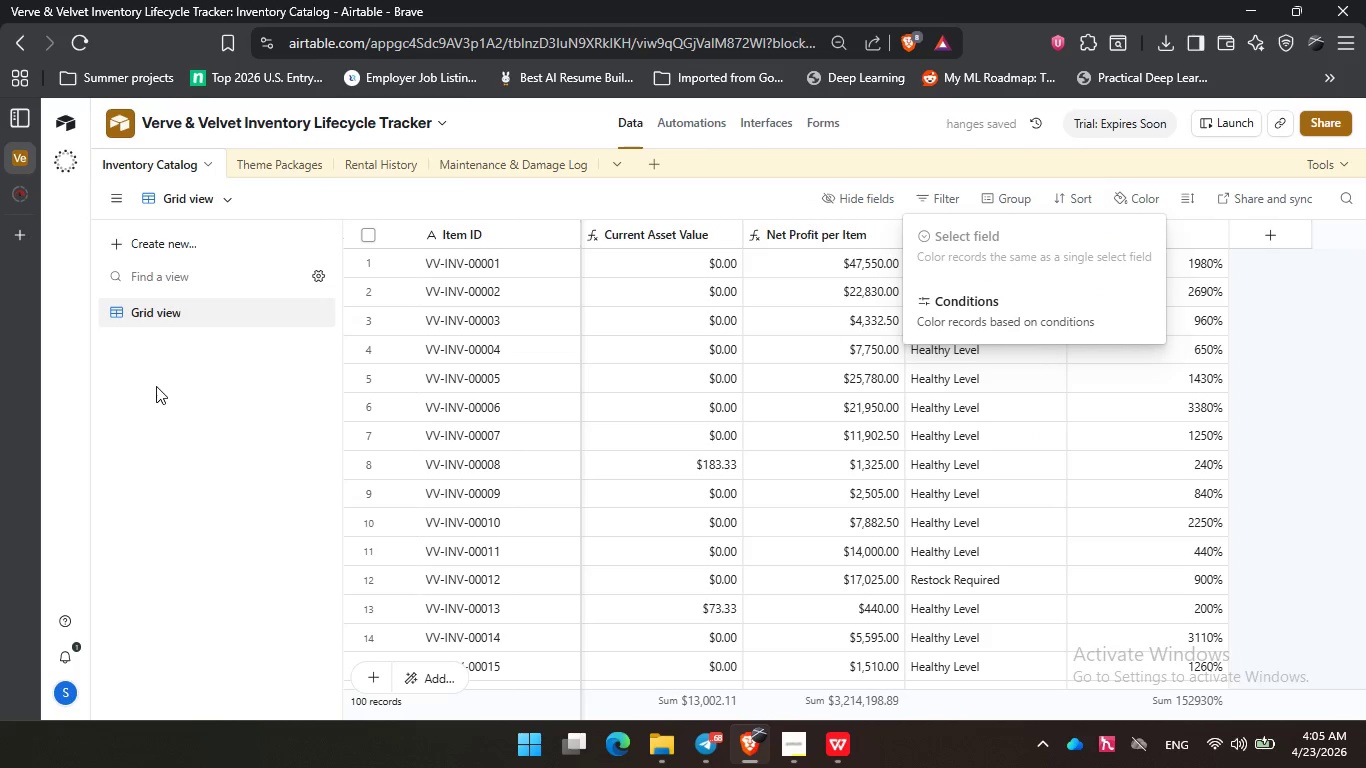 
left_click([218, 381])
 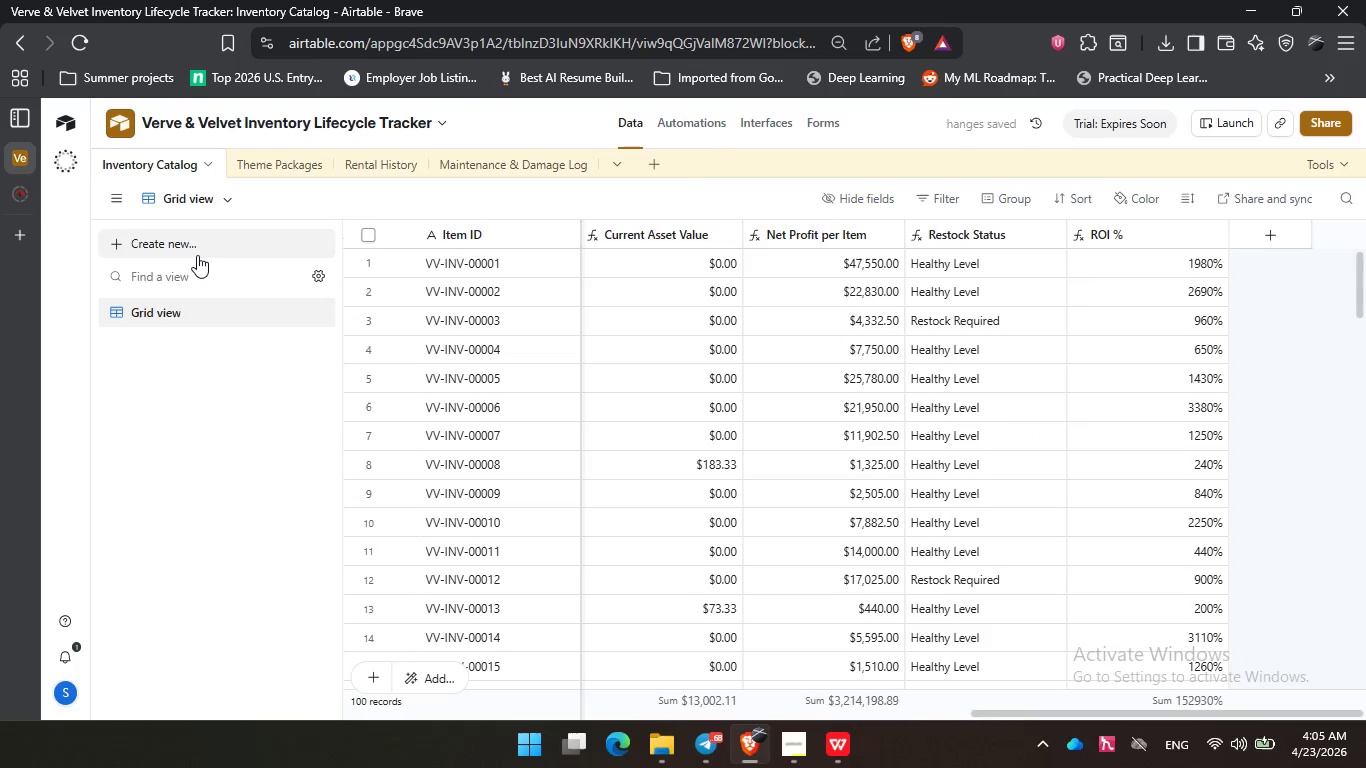 
left_click([197, 254])
 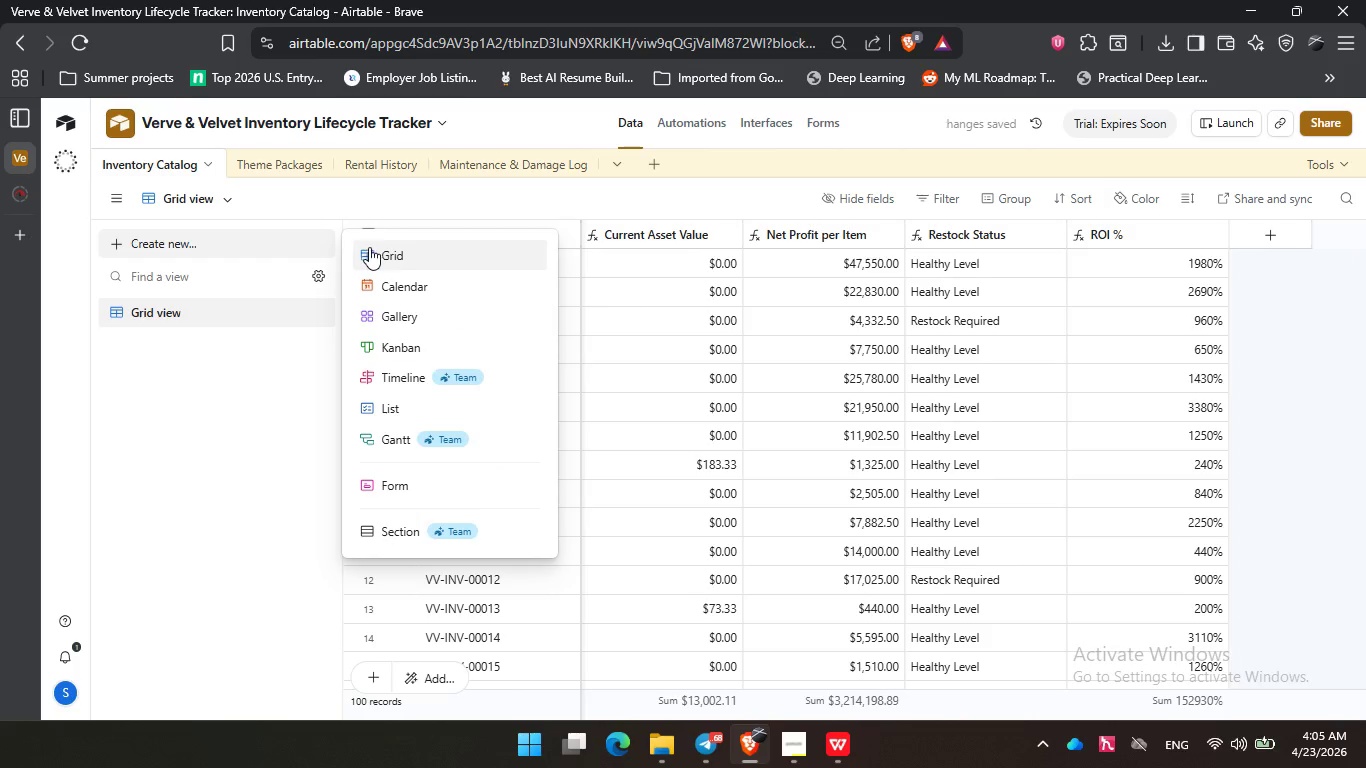 
left_click([400, 260])
 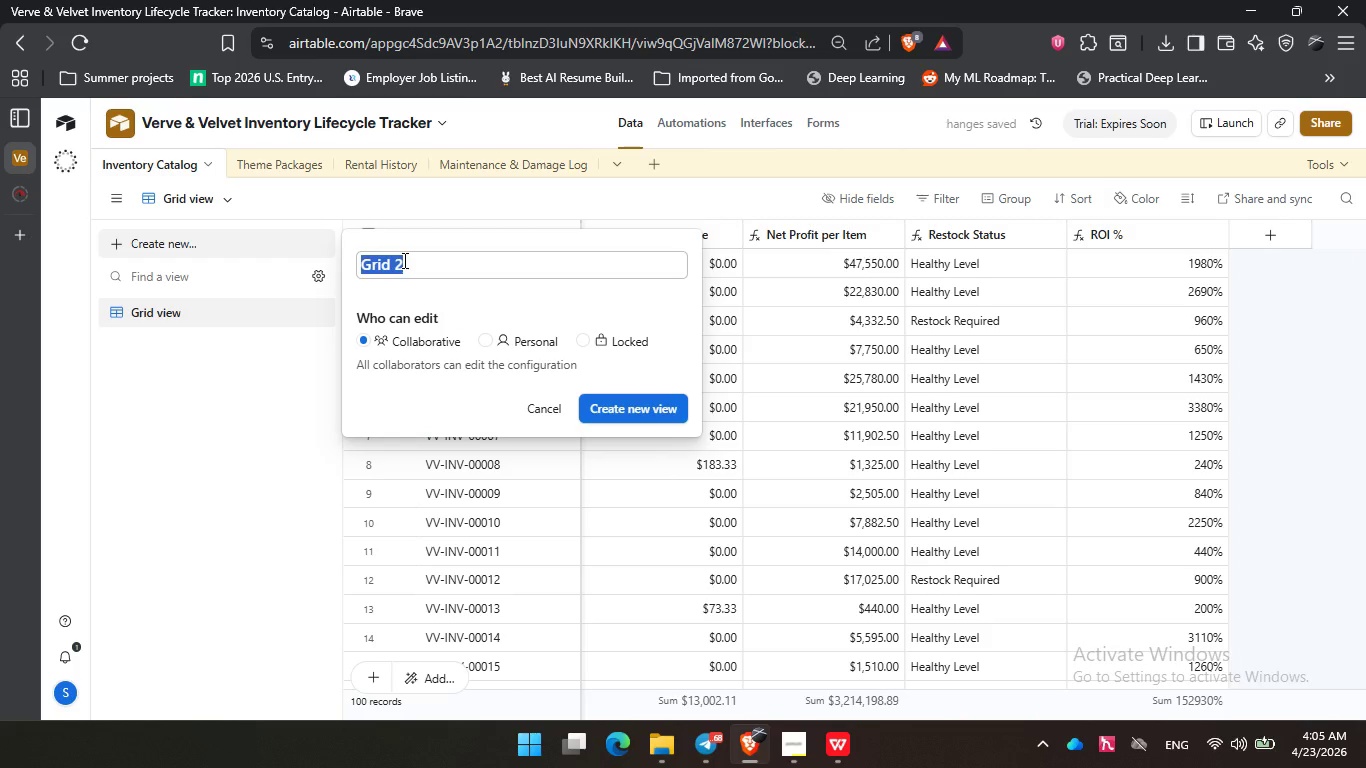 
type(Restock Required)
 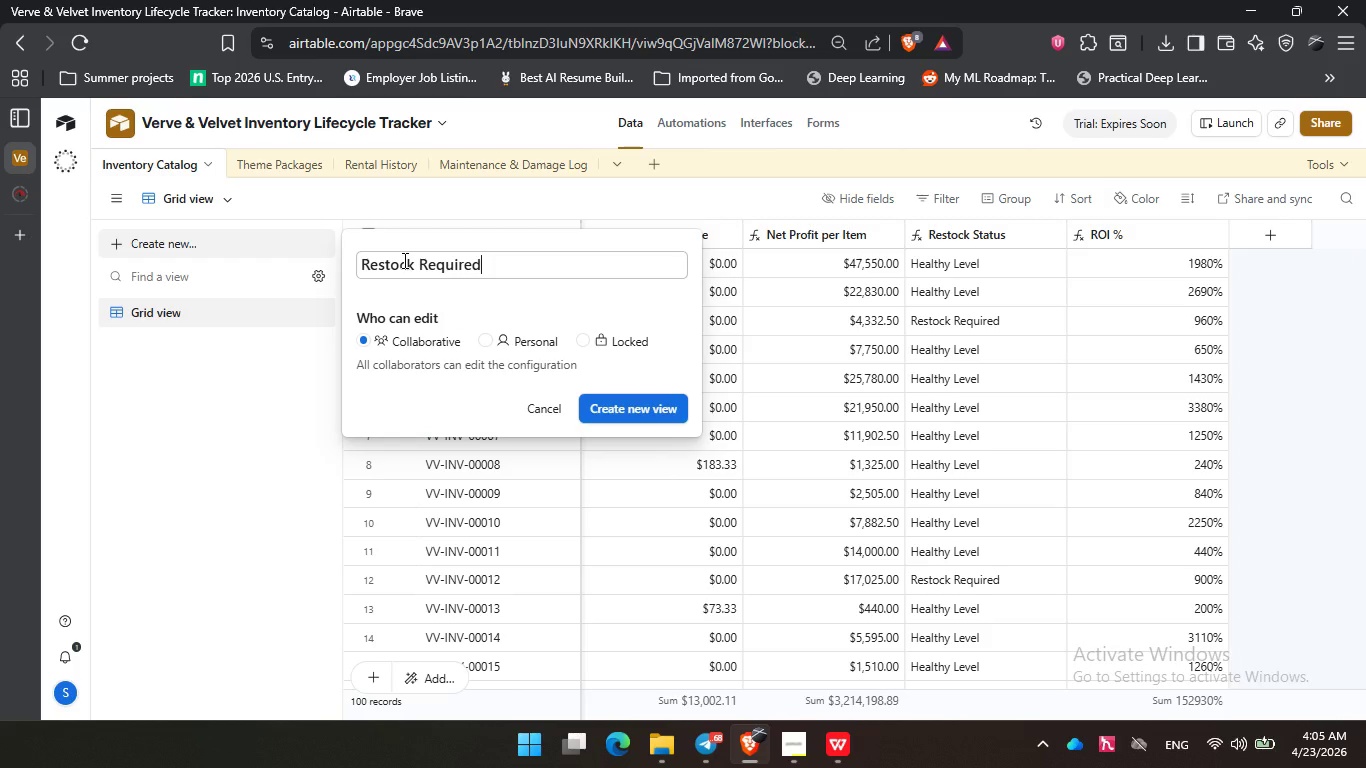 
key(Control+A)
 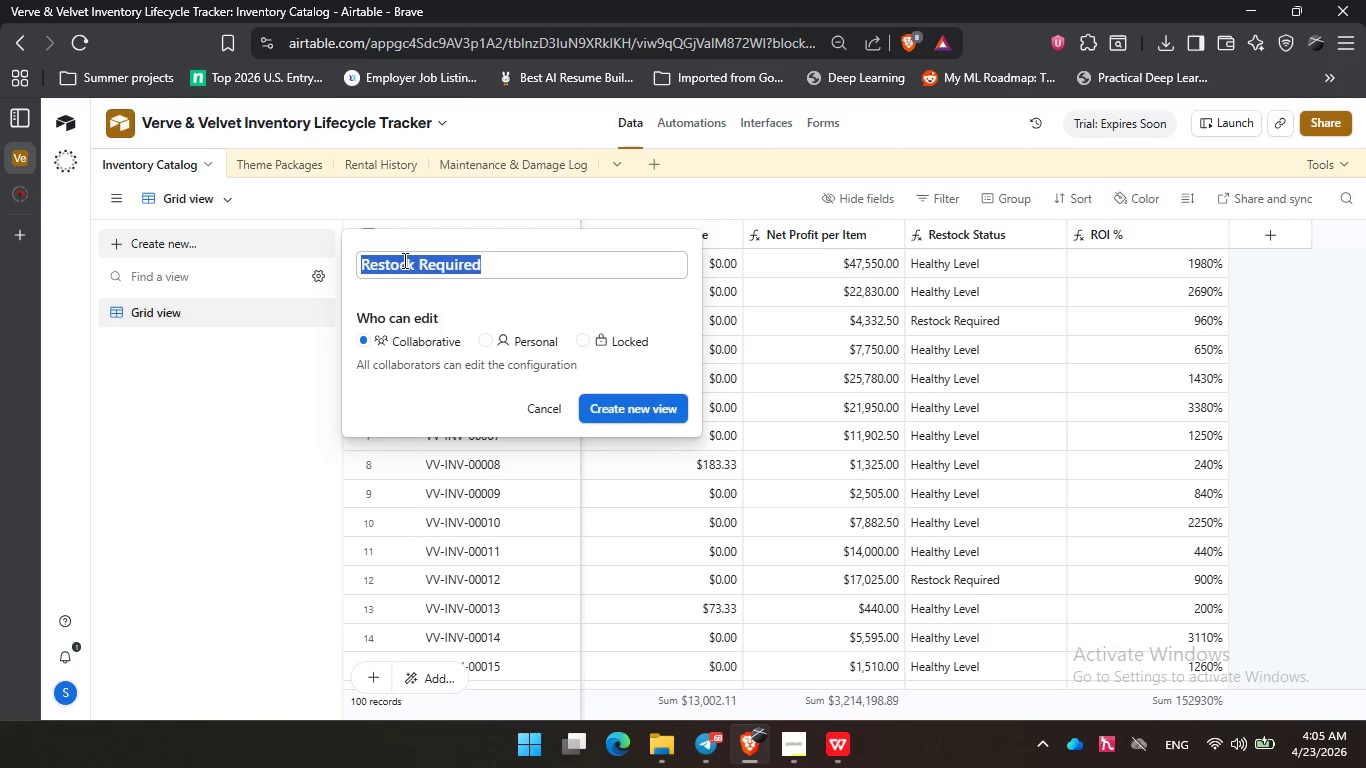 
key(Control+C)
 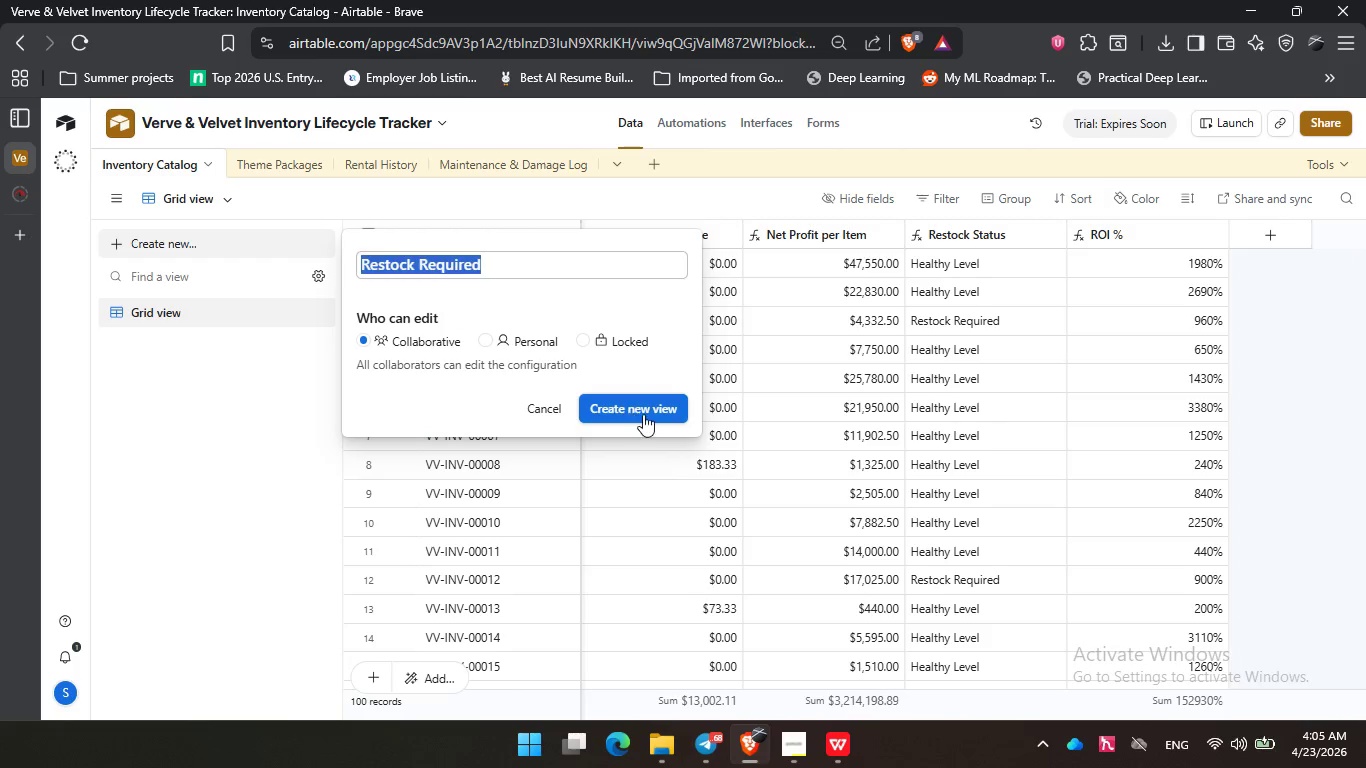 
left_click([643, 414])
 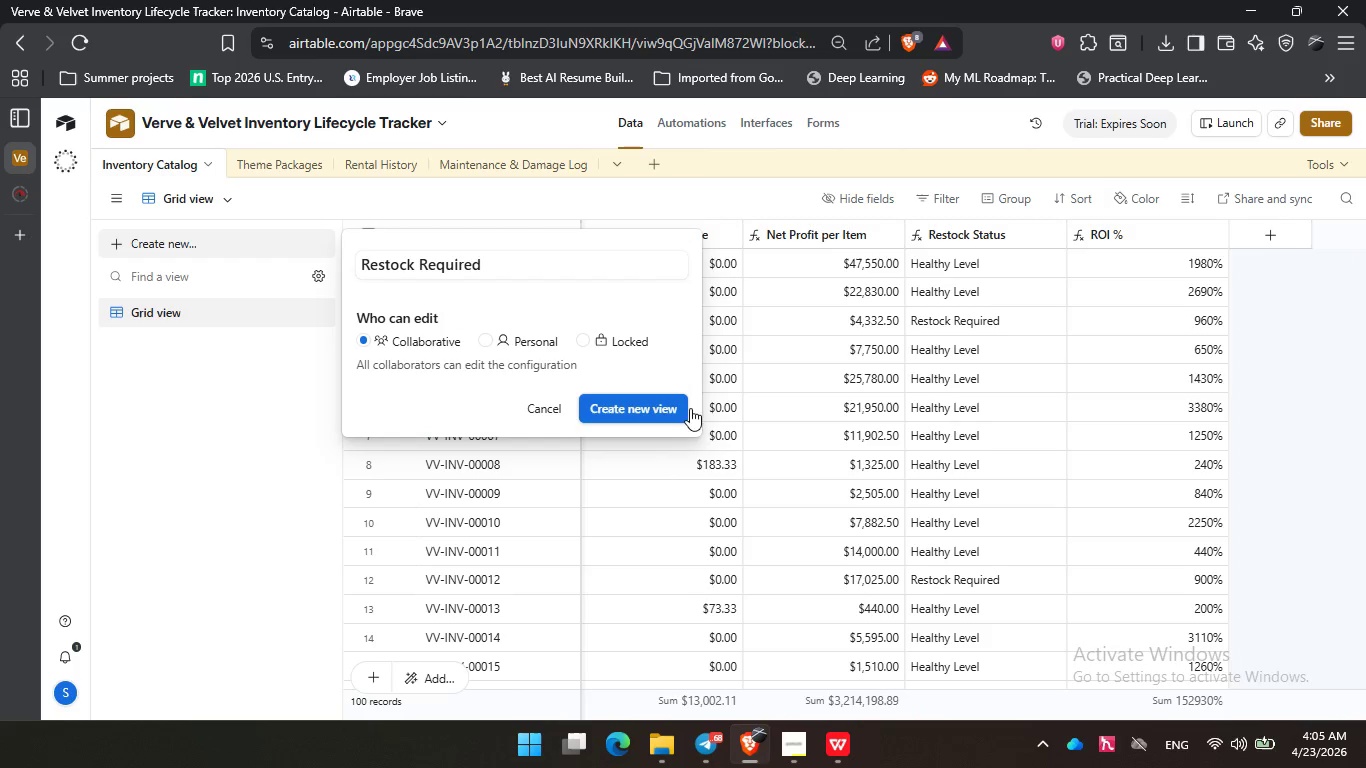 
left_click([654, 408])
 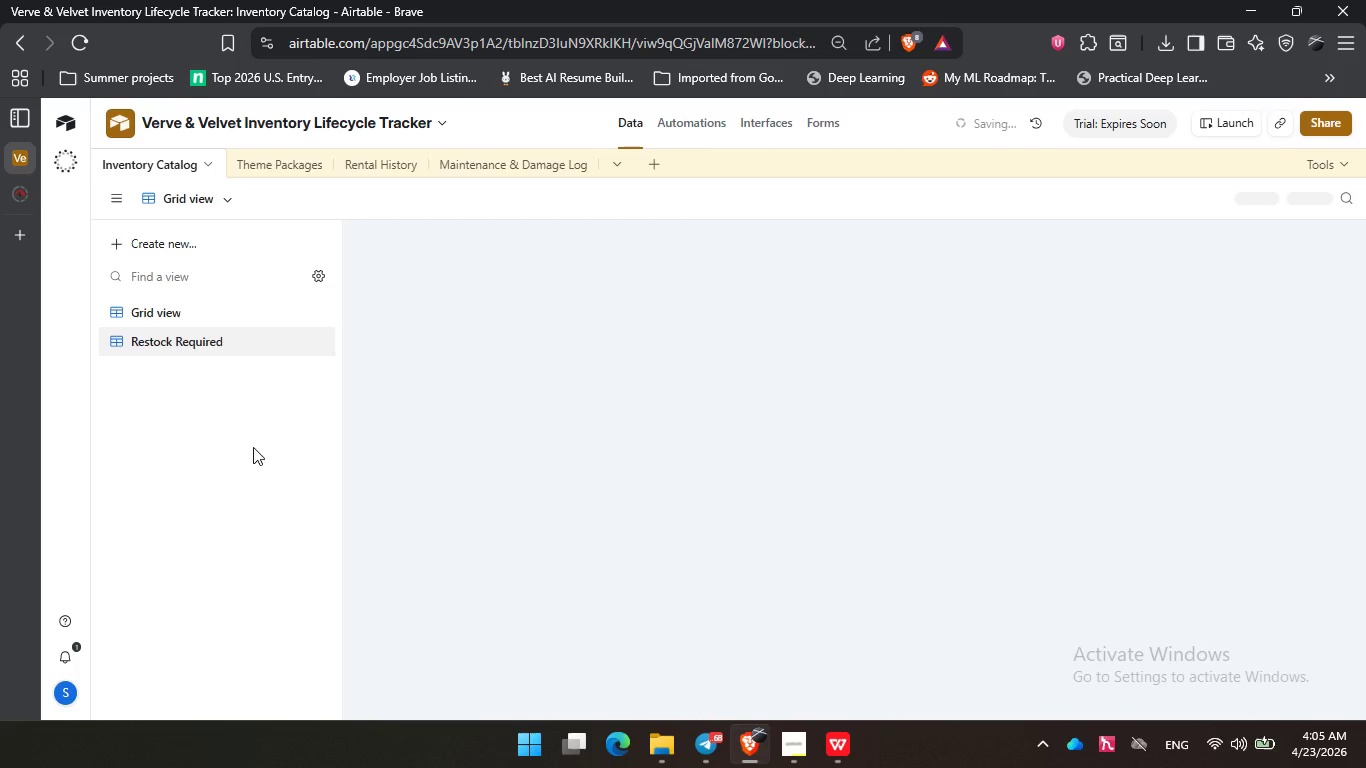 
left_click([253, 447])
 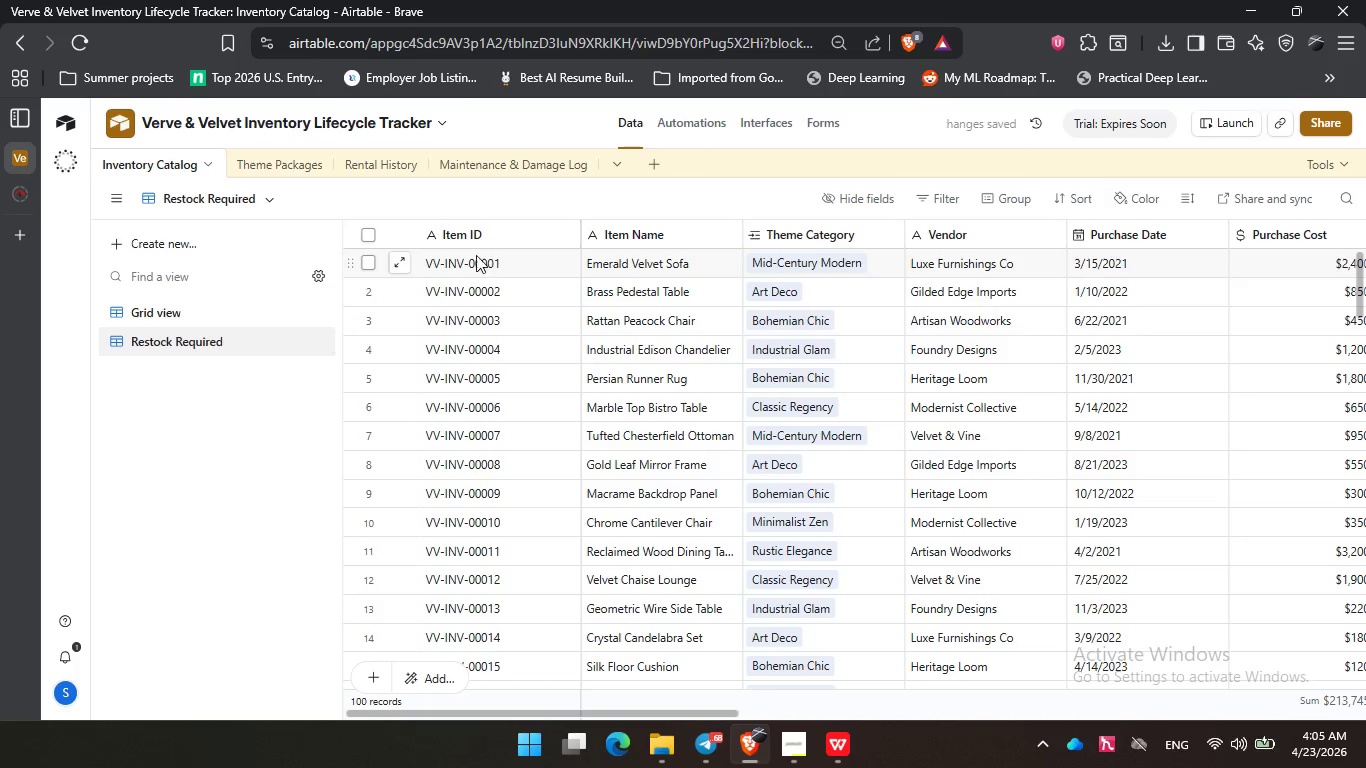 
wait(7.81)
 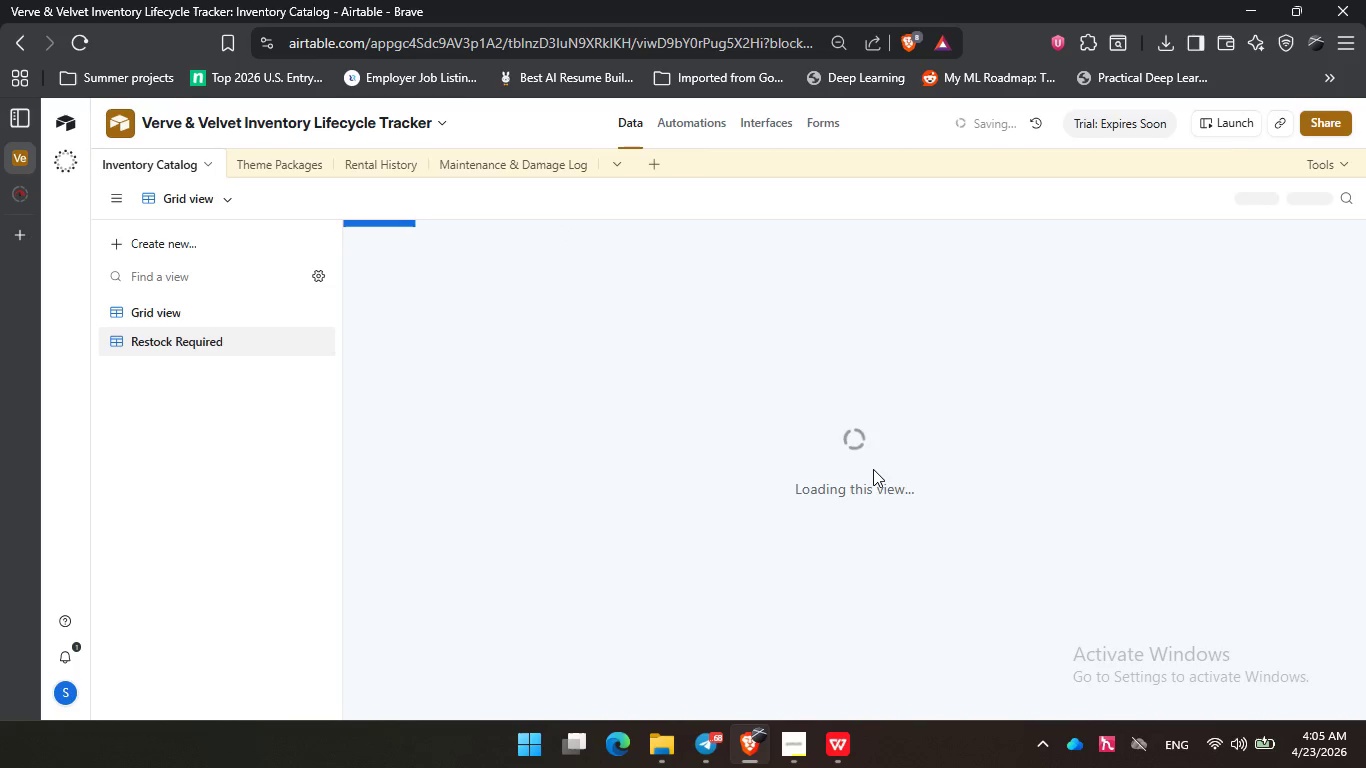 
left_click([932, 201])
 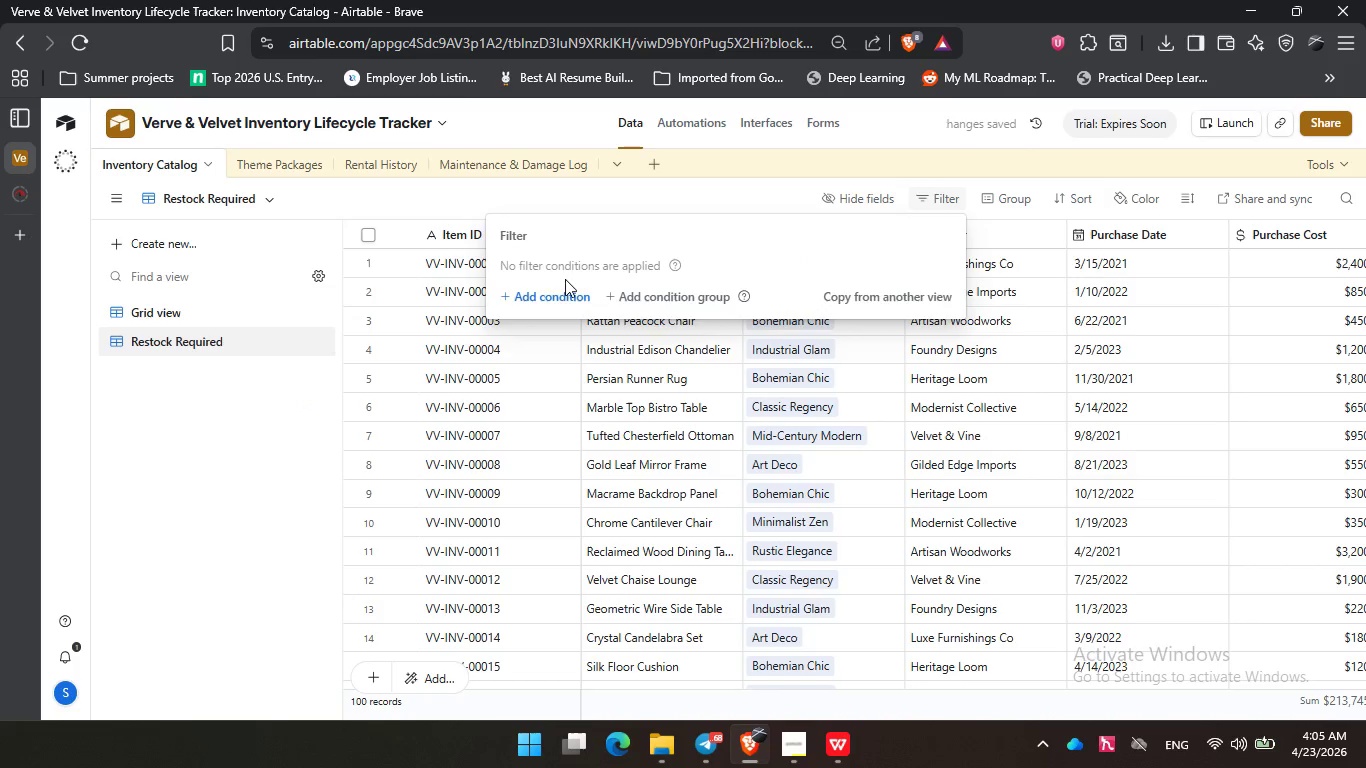 
left_click([554, 295])
 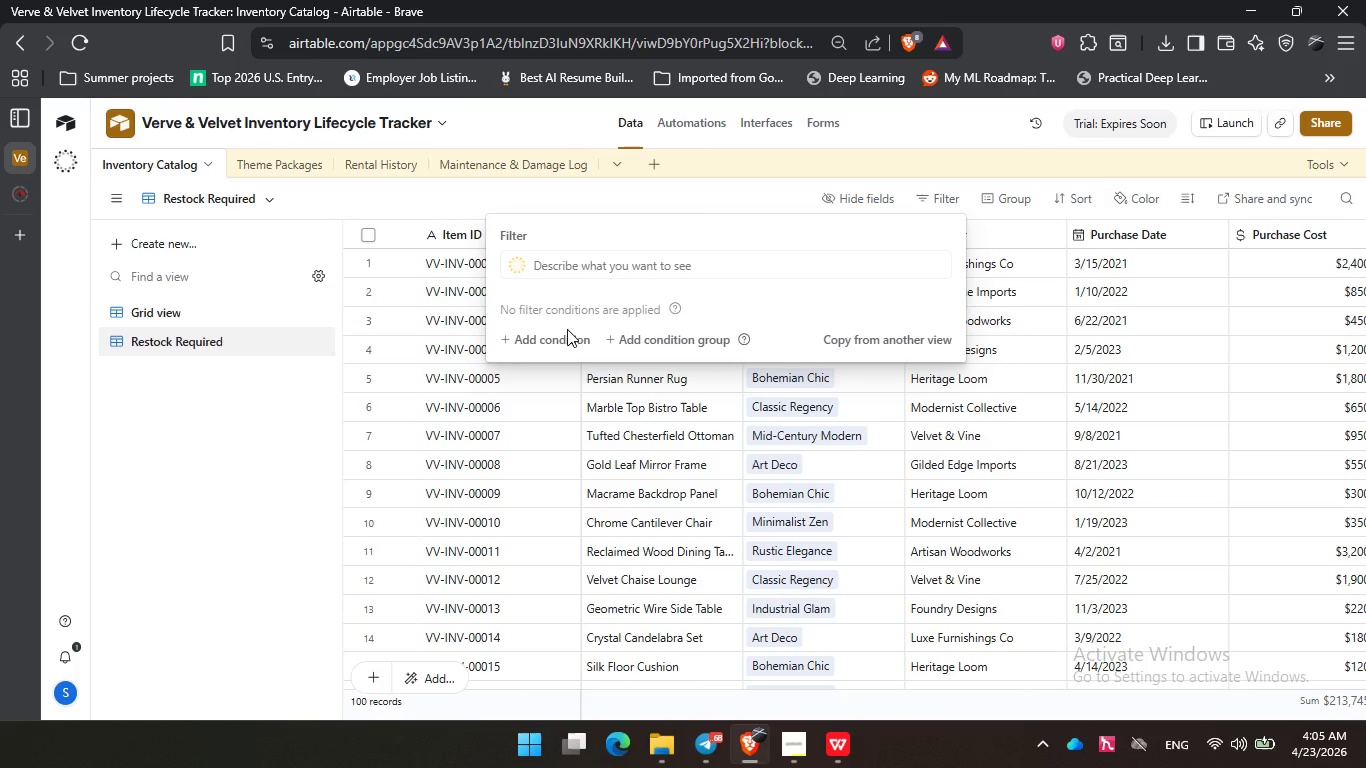 
left_click([569, 334])
 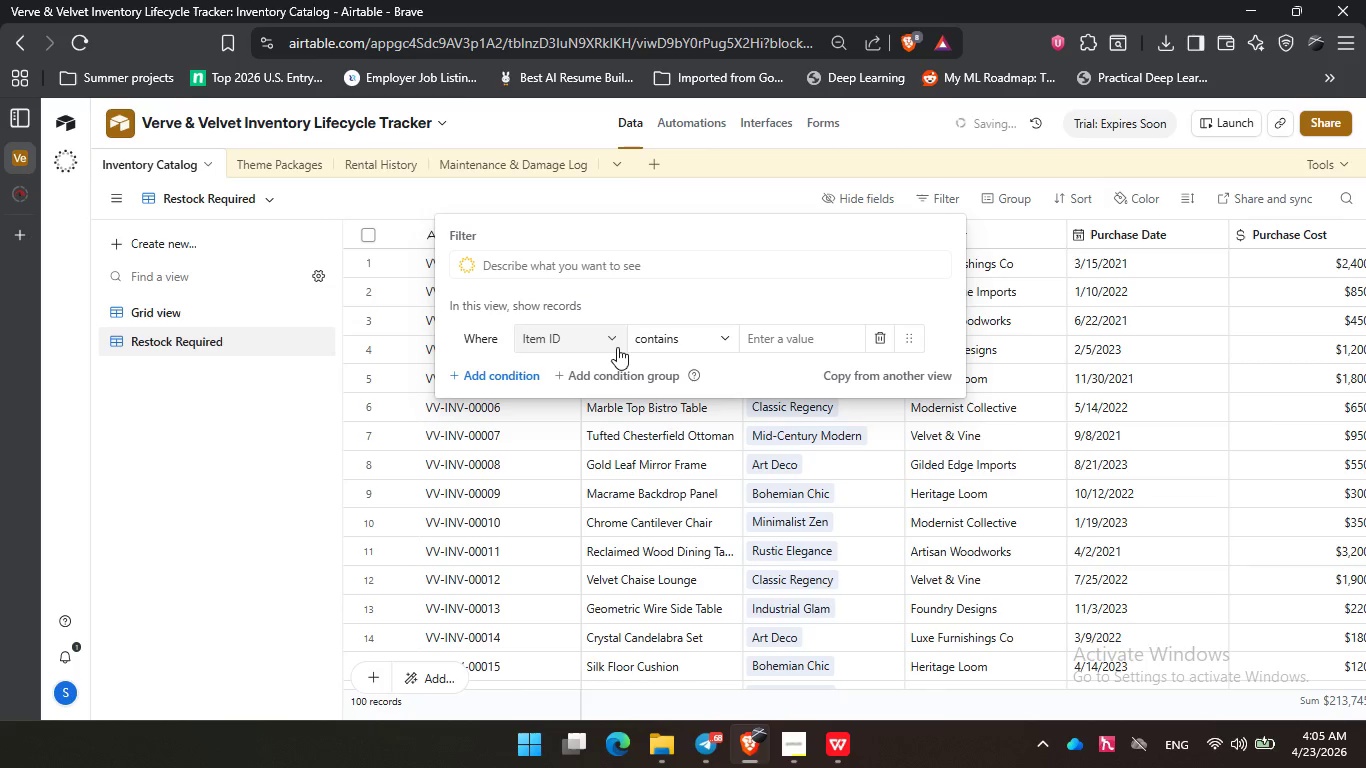 
left_click([617, 347])
 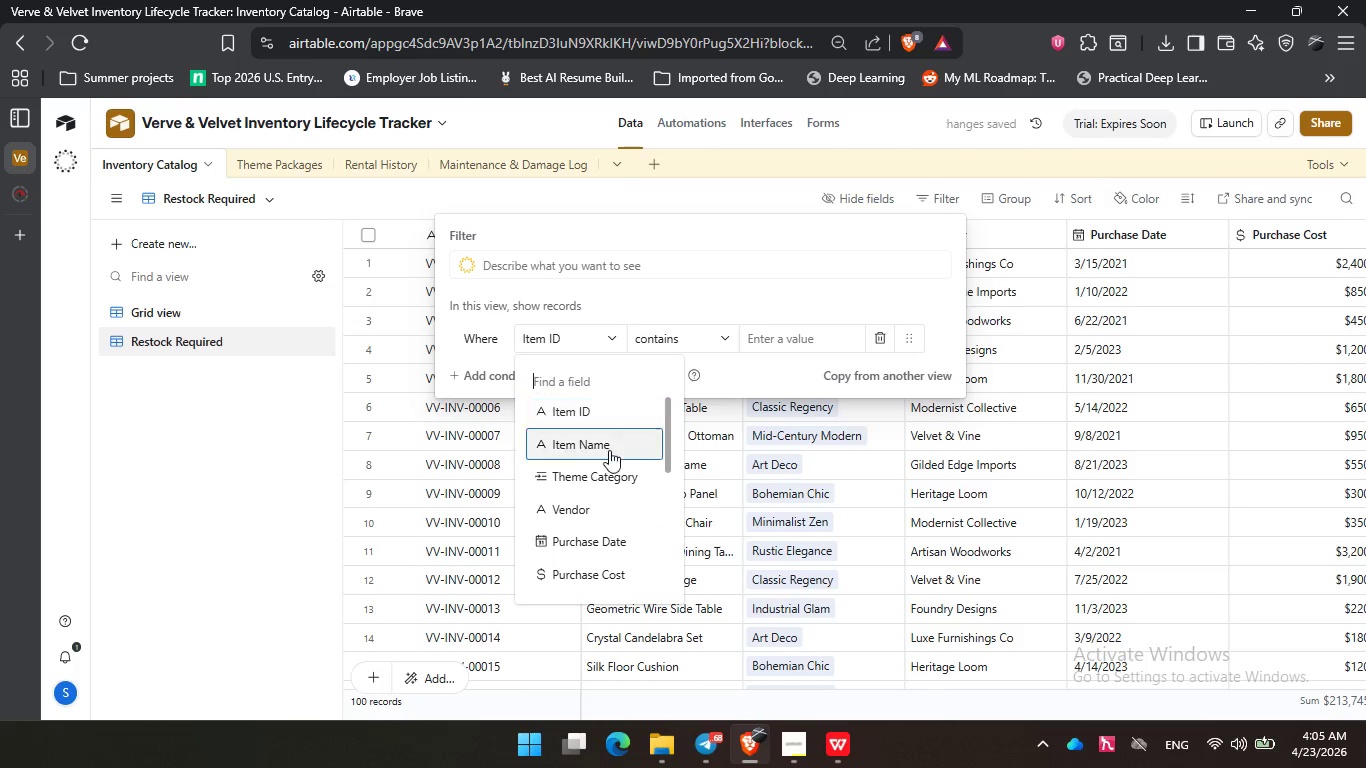 
scroll: coordinate [605, 492], scroll_direction: down, amount: 7.0
 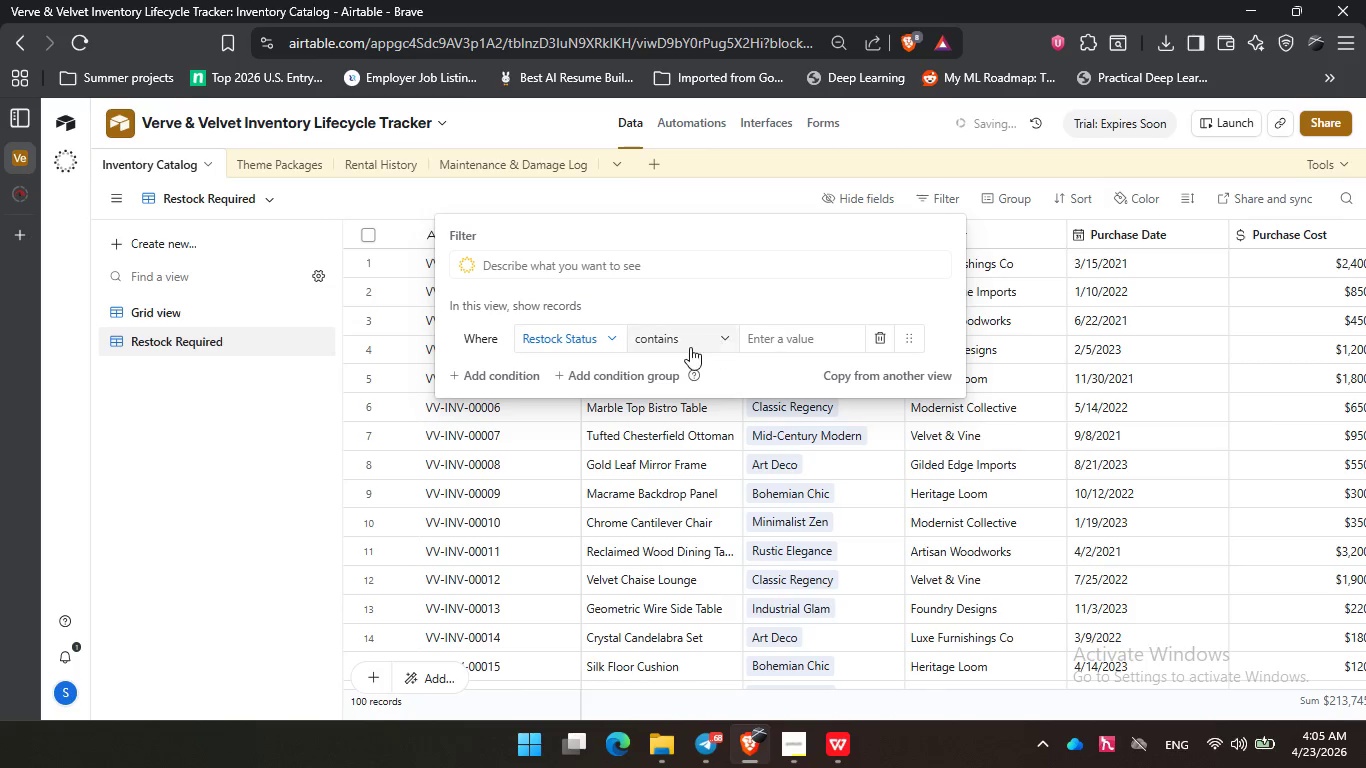 
left_click([807, 341])
 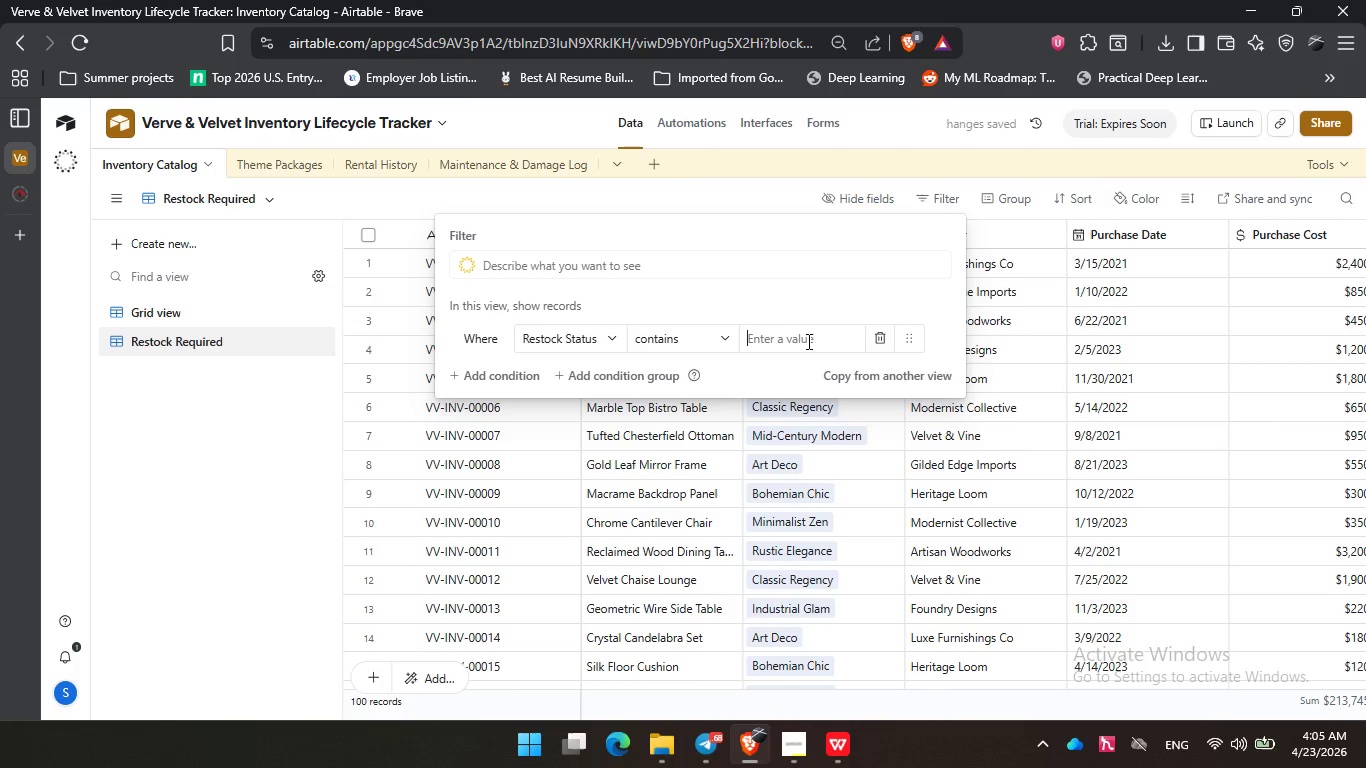 
key(Control+V)
 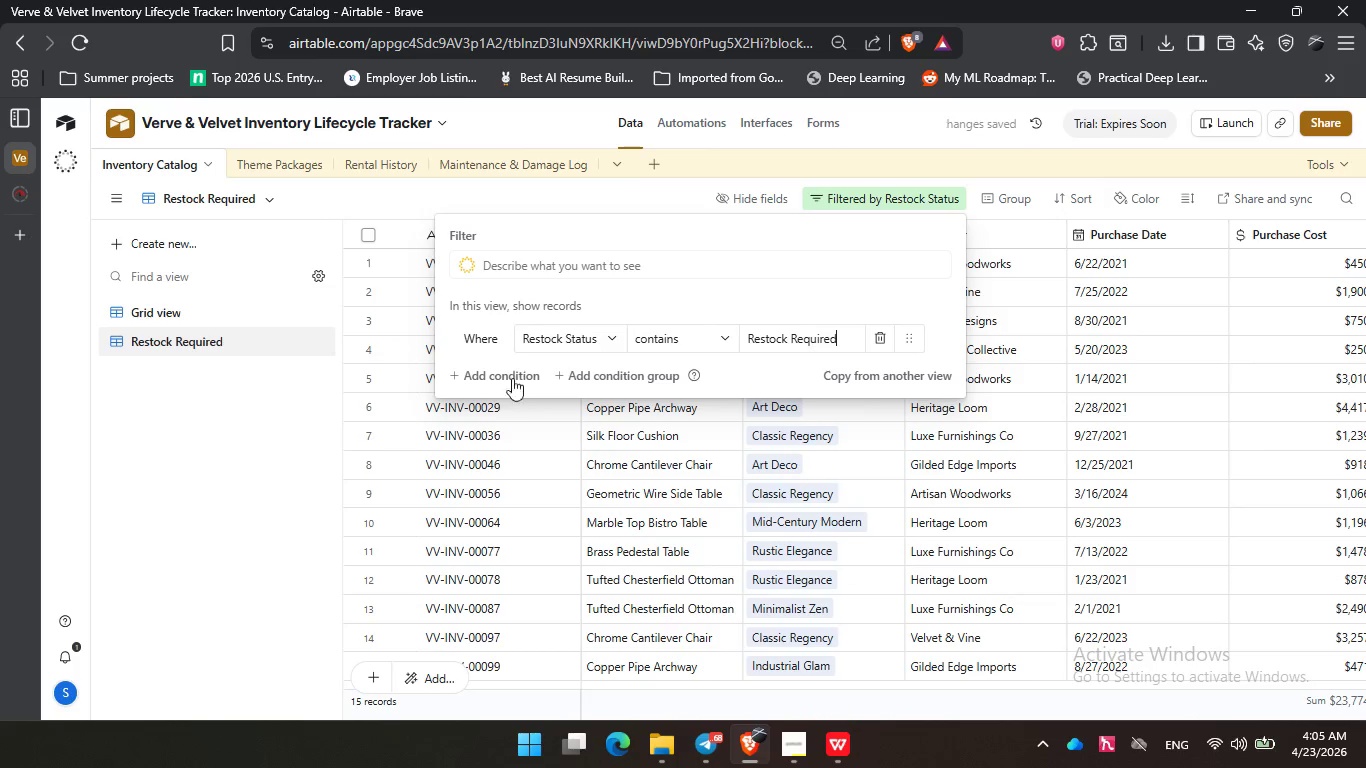 
wait(5.08)
 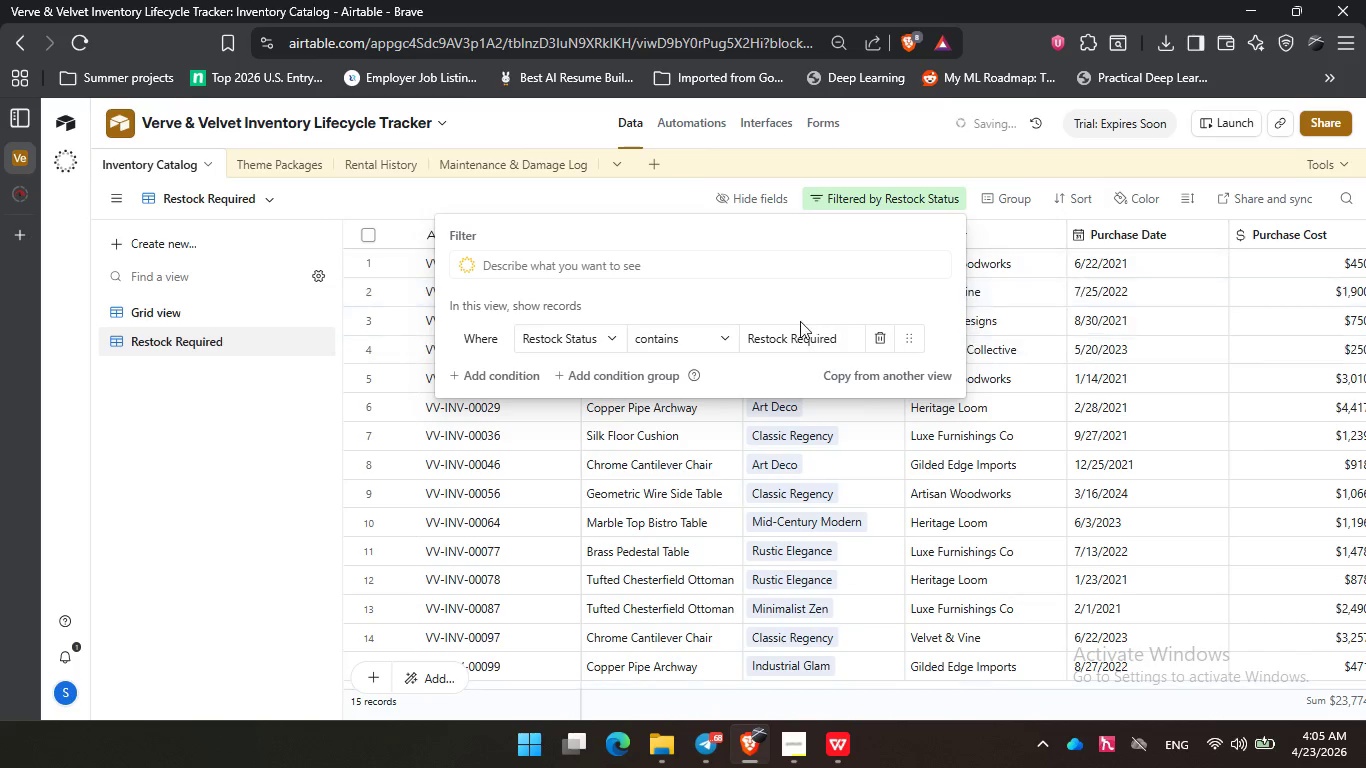 
left_click([1148, 202])
 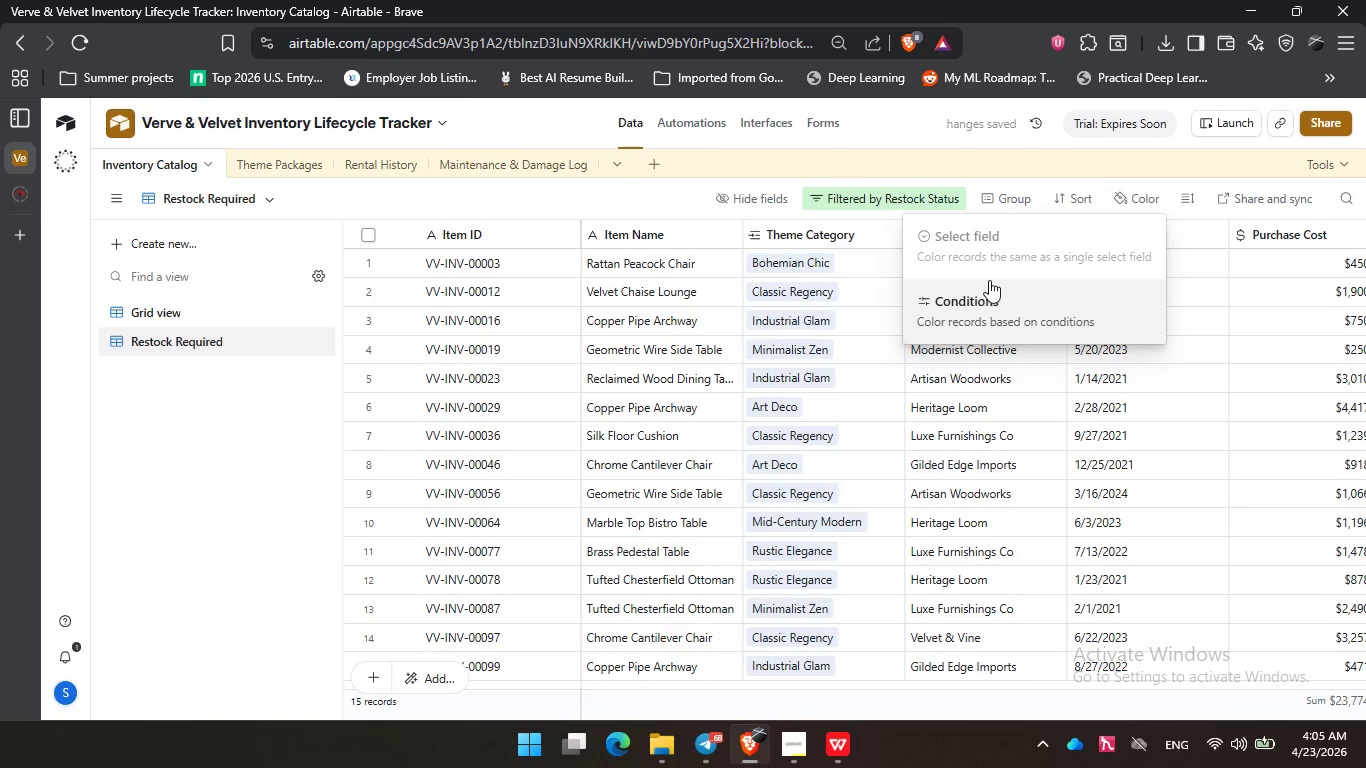 
left_click([986, 300])
 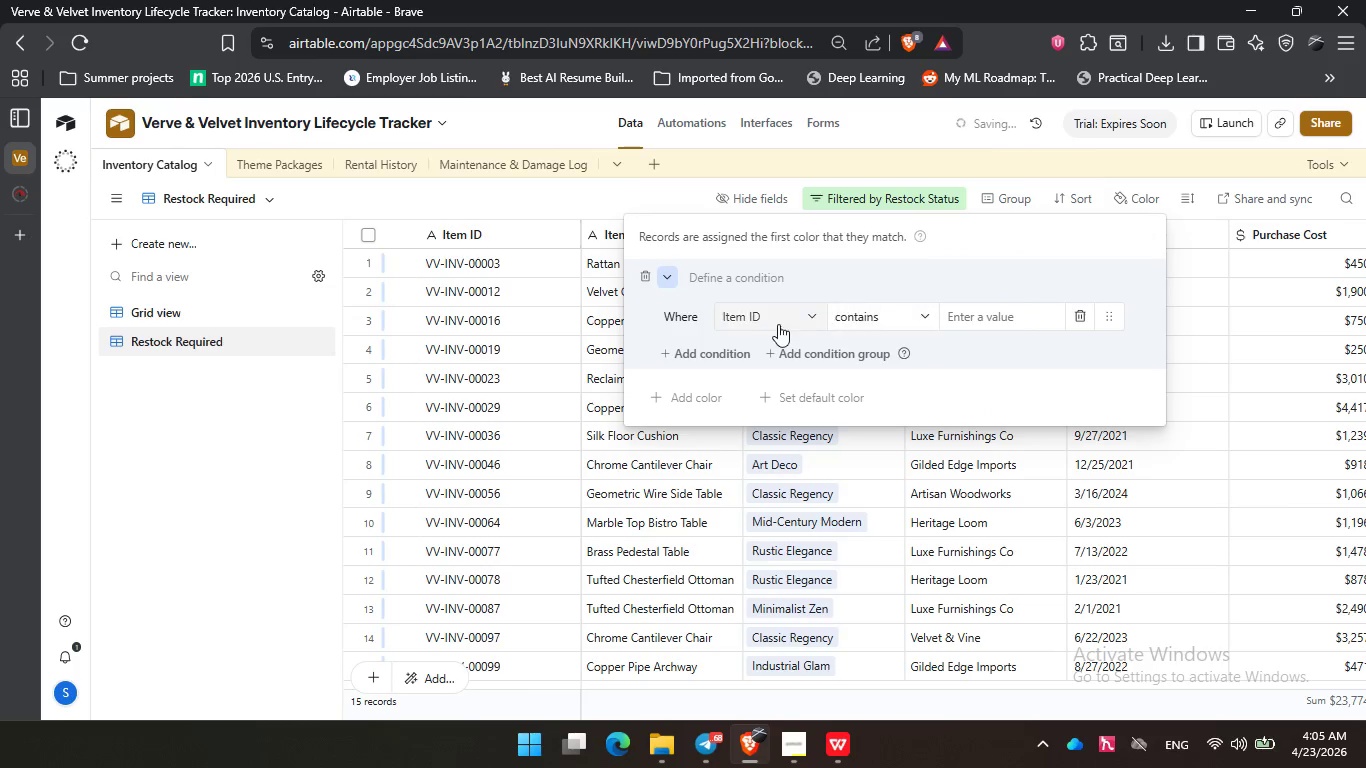 
left_click([778, 324])
 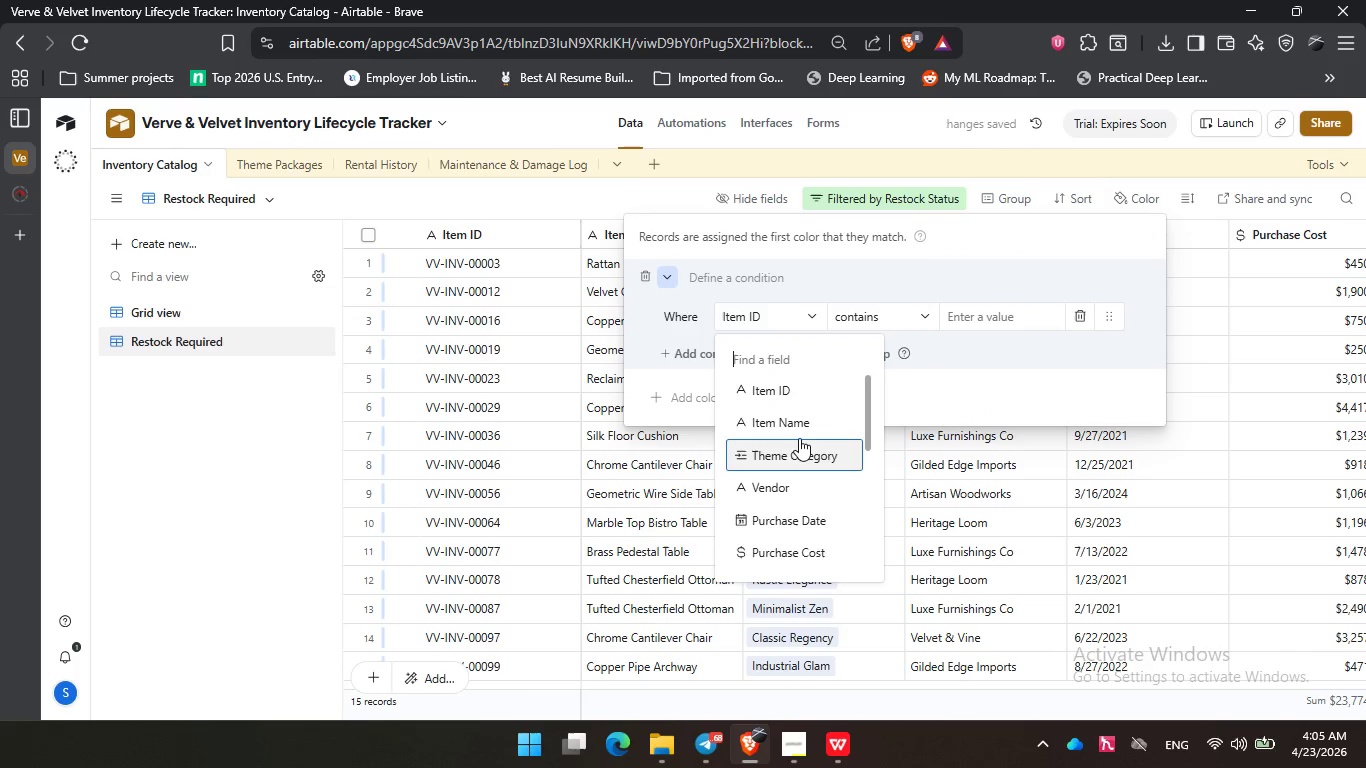 
scroll: coordinate [799, 439], scroll_direction: down, amount: 7.0
 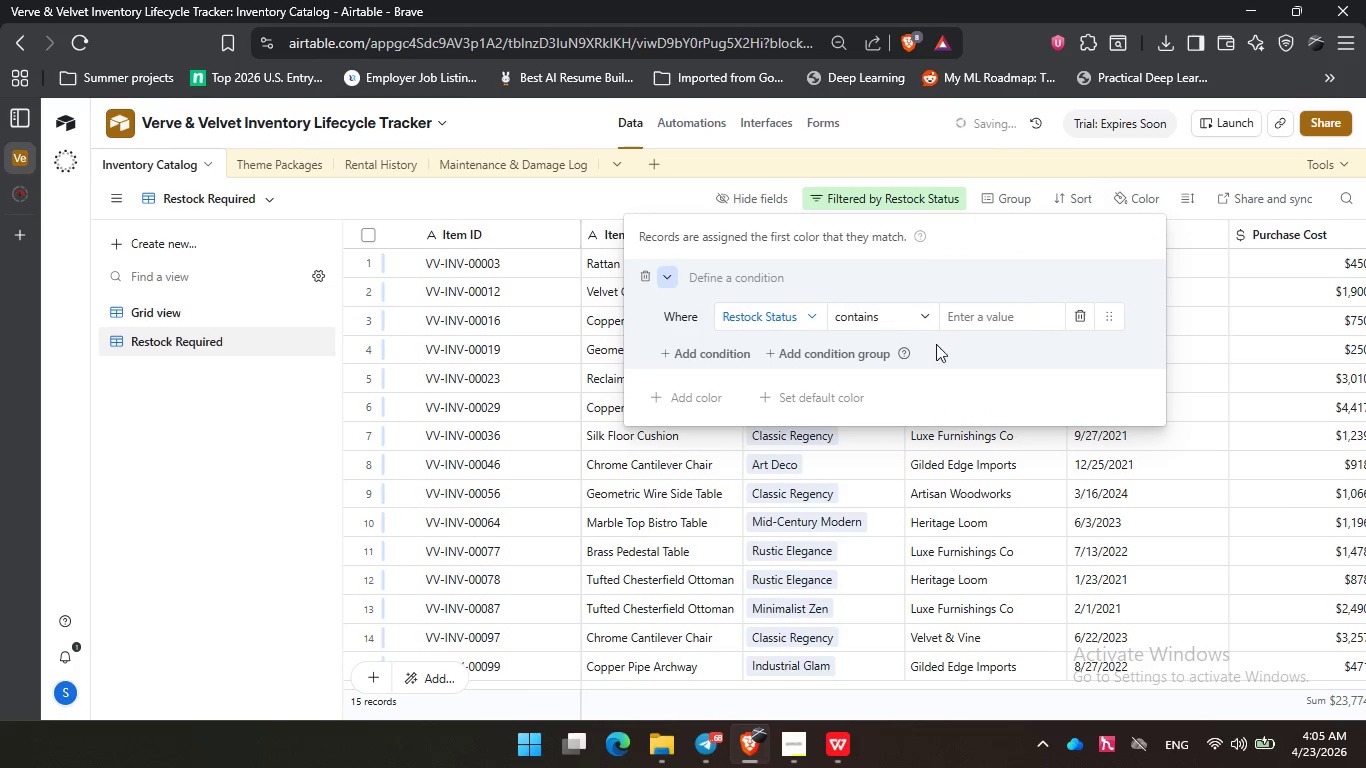 
left_click([977, 312])
 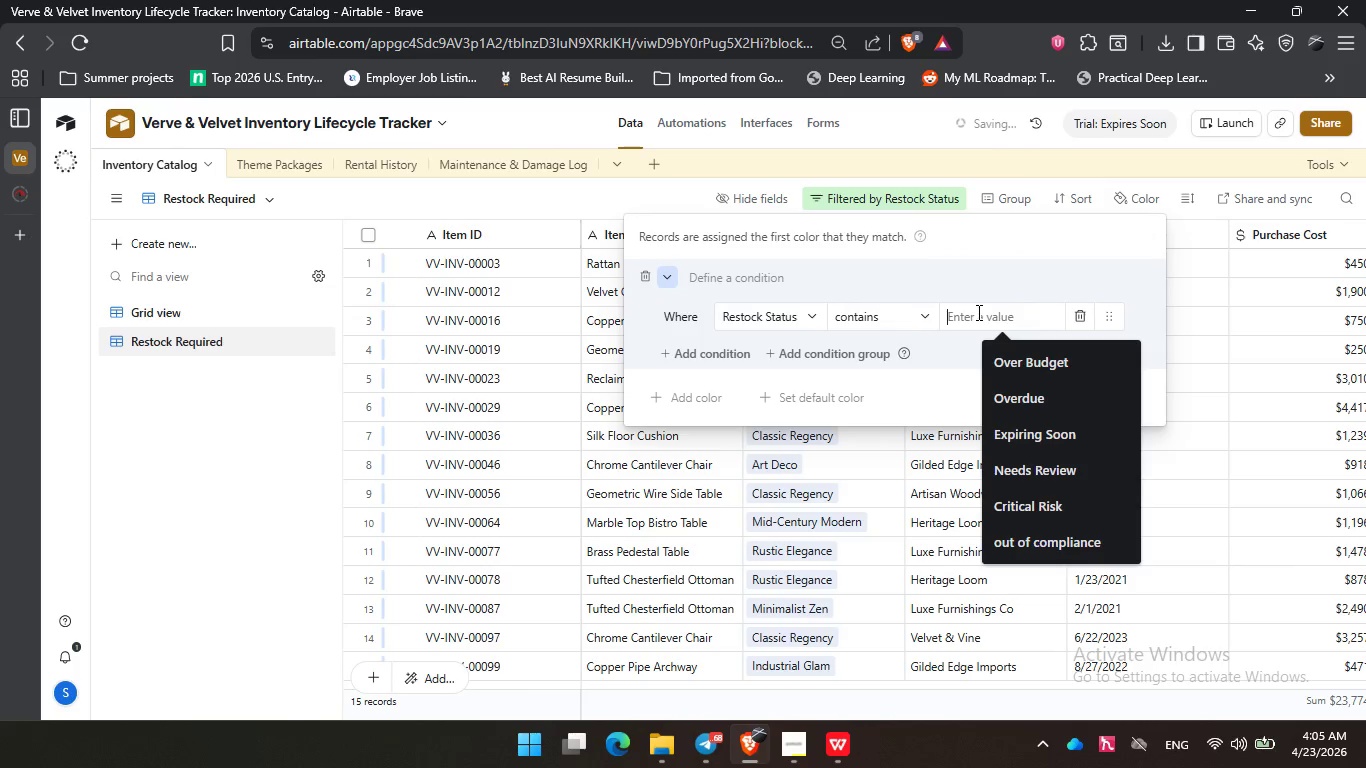 
key(Control+V)
 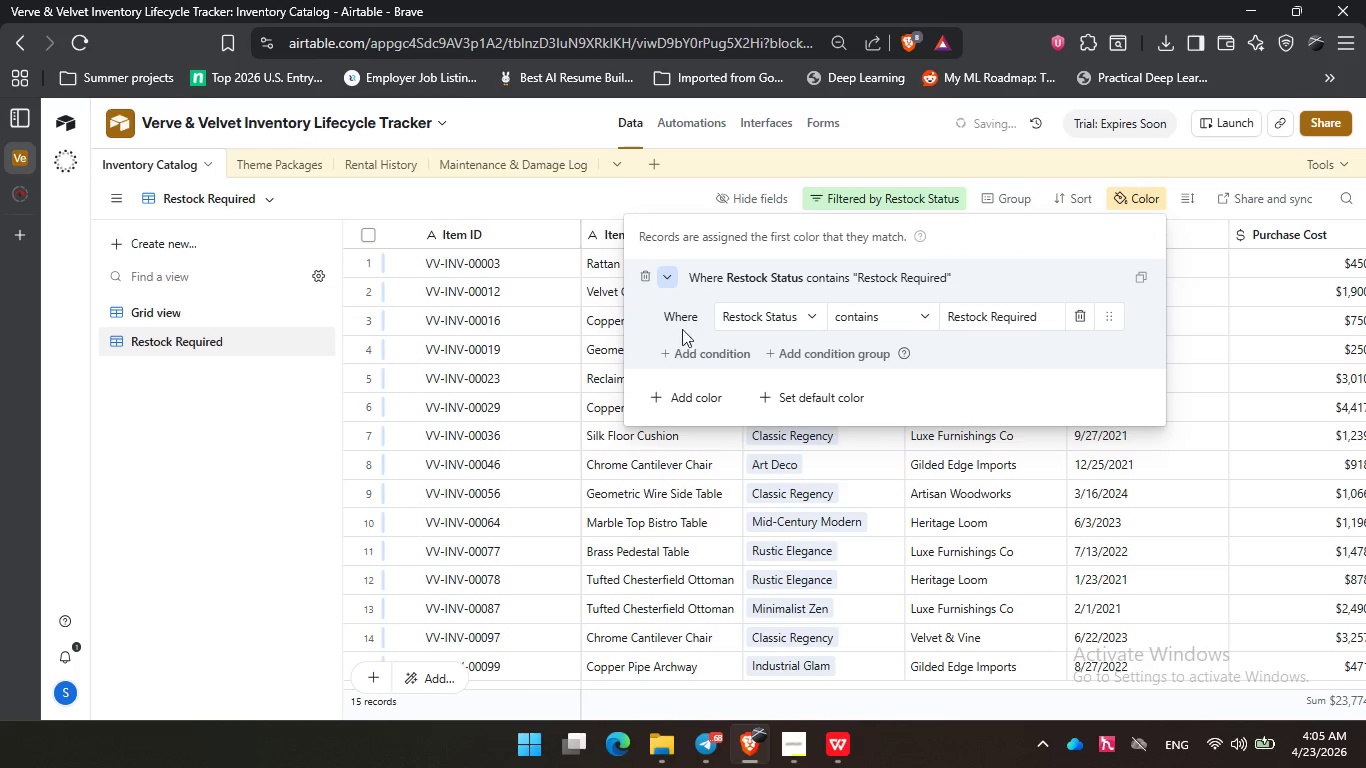 
left_click([678, 281])
 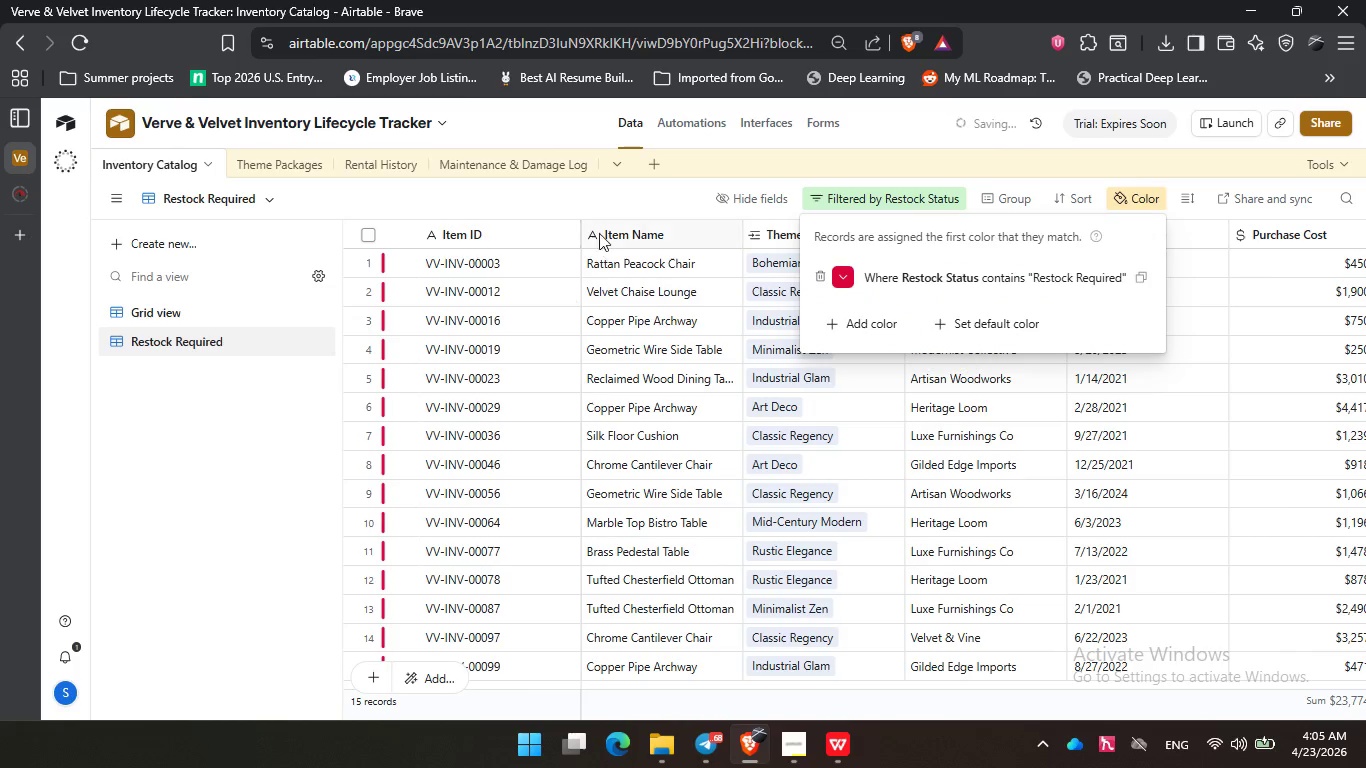 
left_click([597, 197])
 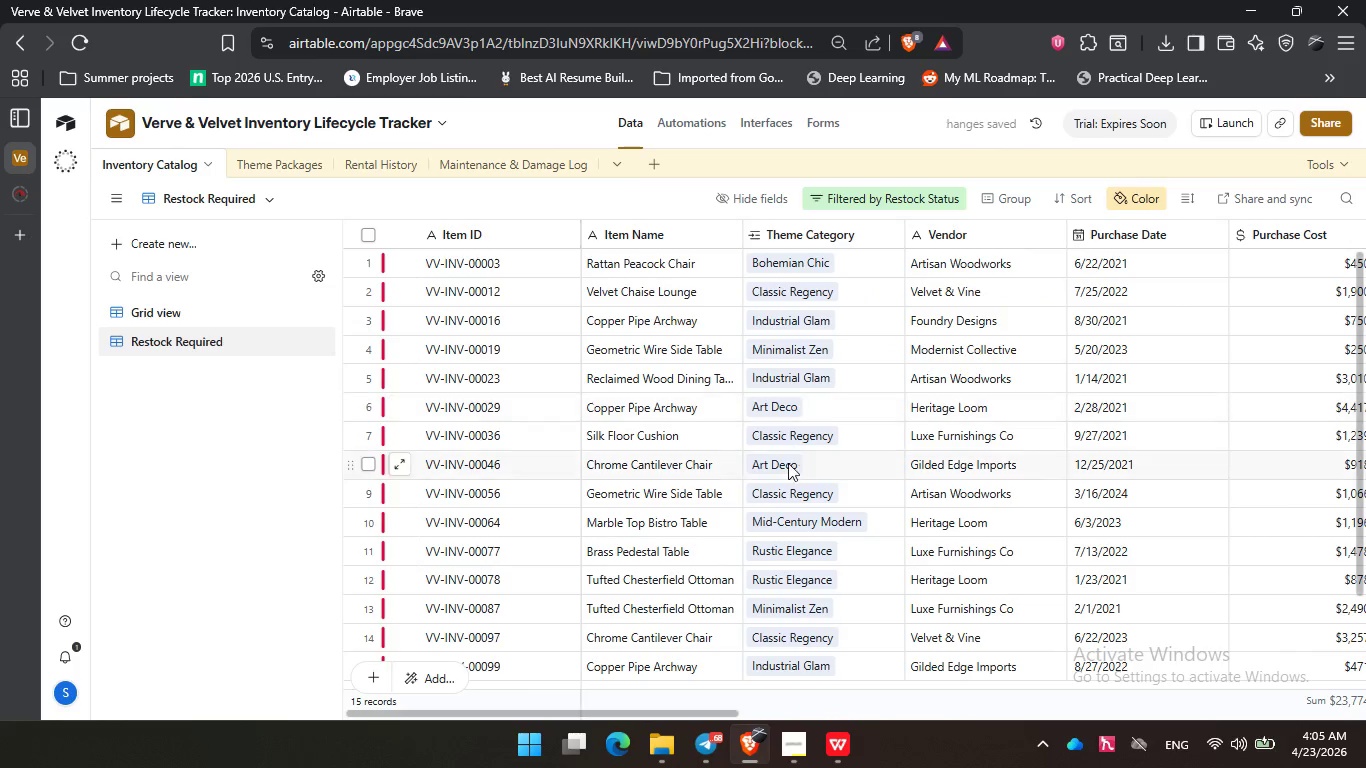 
scroll: coordinate [787, 466], scroll_direction: up, amount: 4.0
 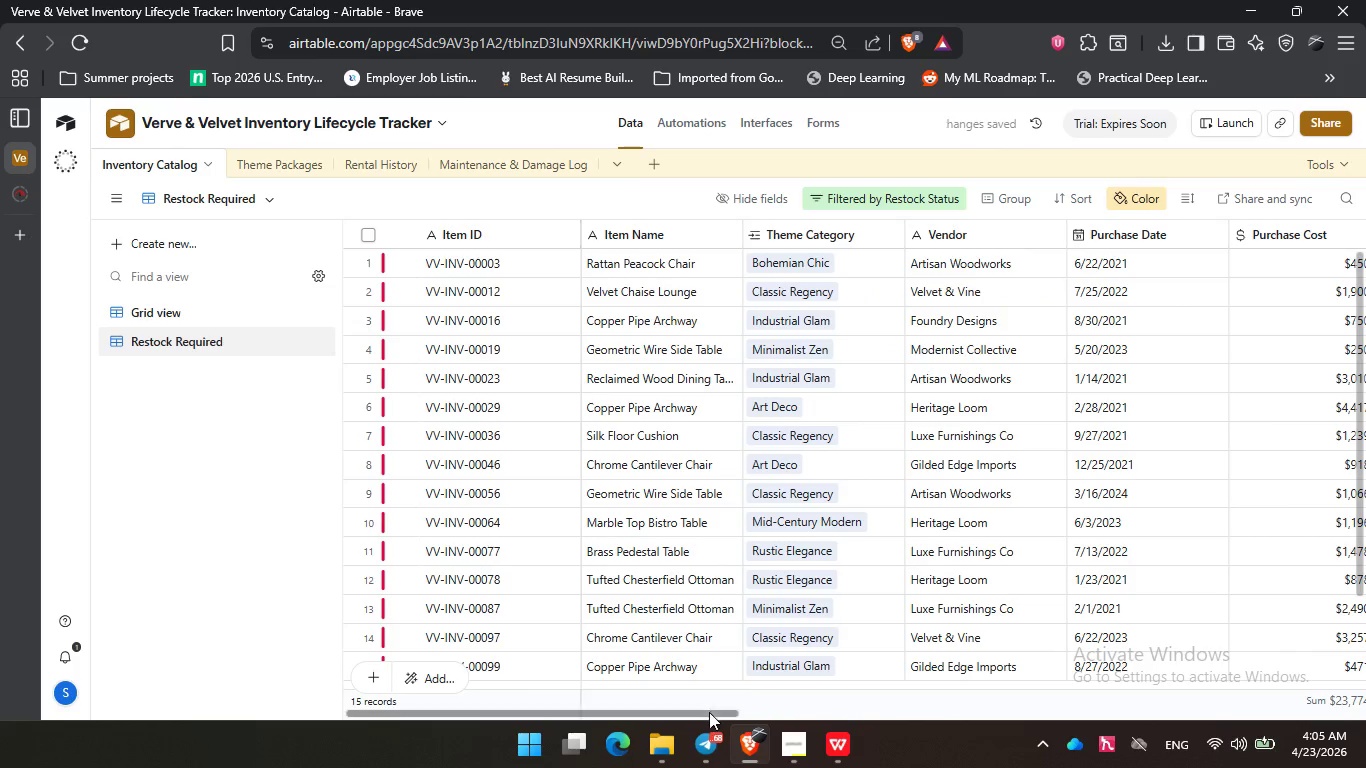 
left_click_drag(start_coordinate=[708, 714], to_coordinate=[1247, 701])
 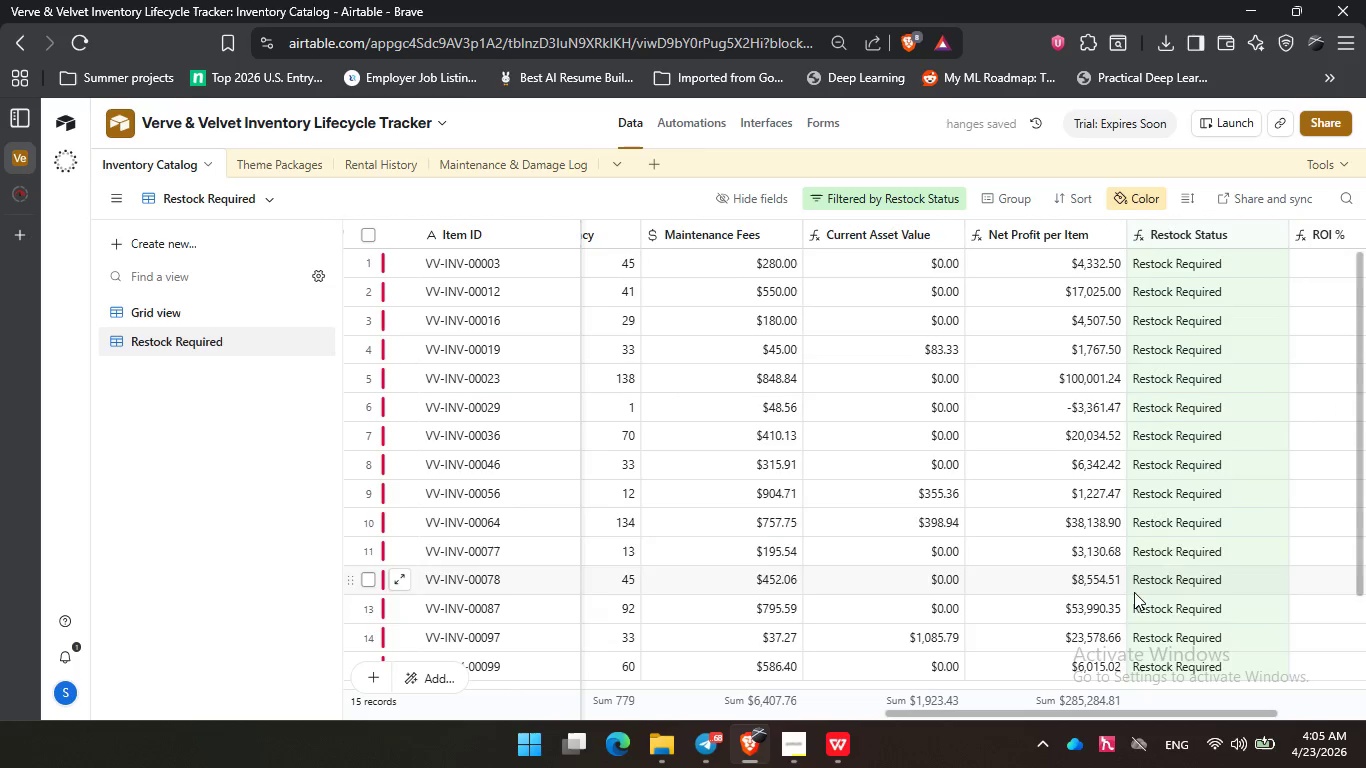 
scroll: coordinate [1124, 605], scroll_direction: up, amount: 3.0
 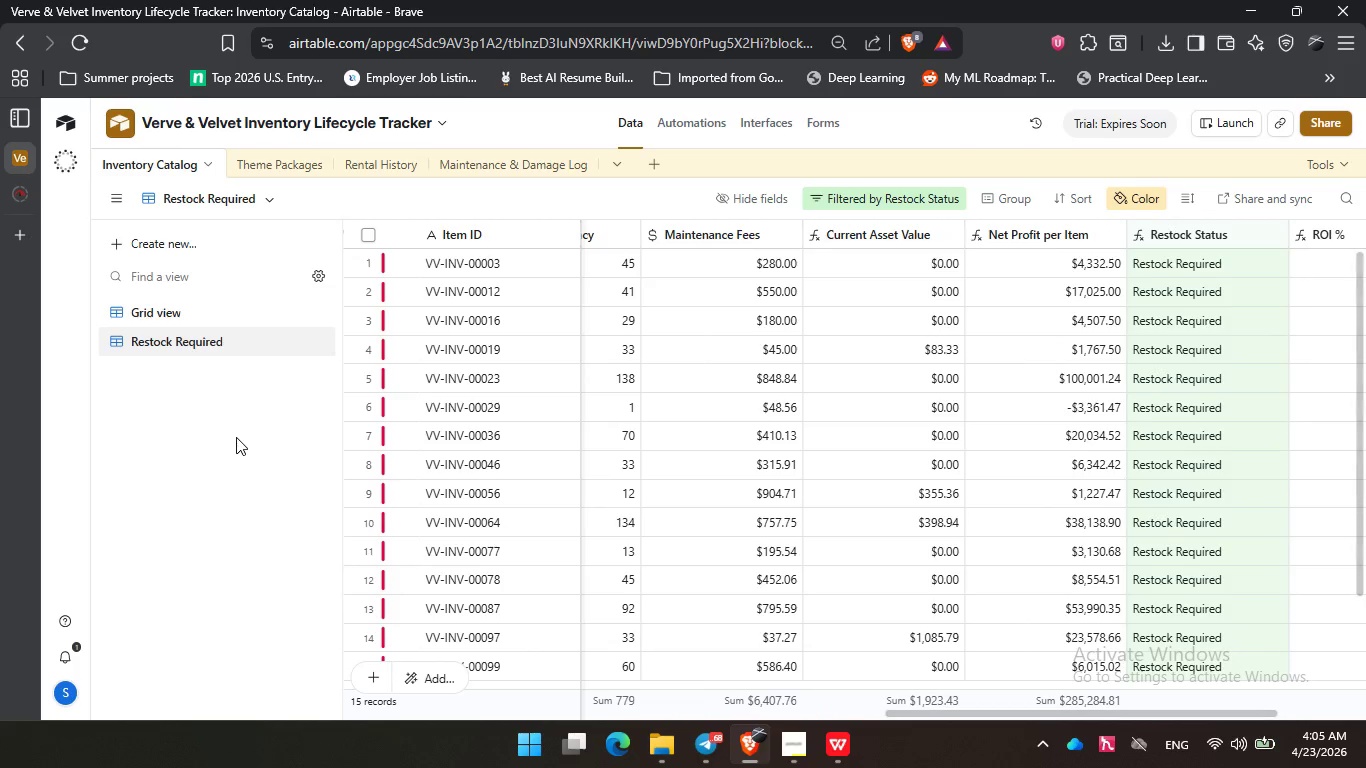 
left_click([236, 436])
 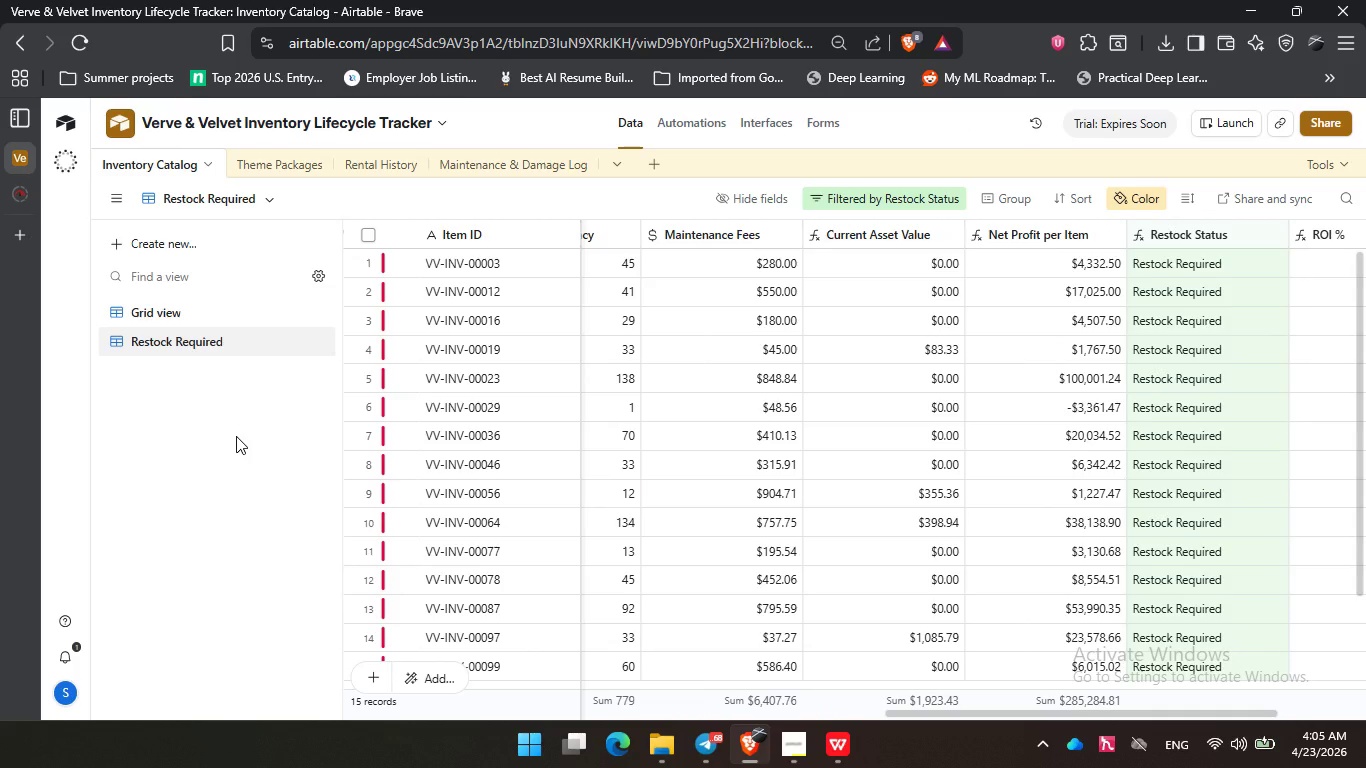 
wait(5.94)
 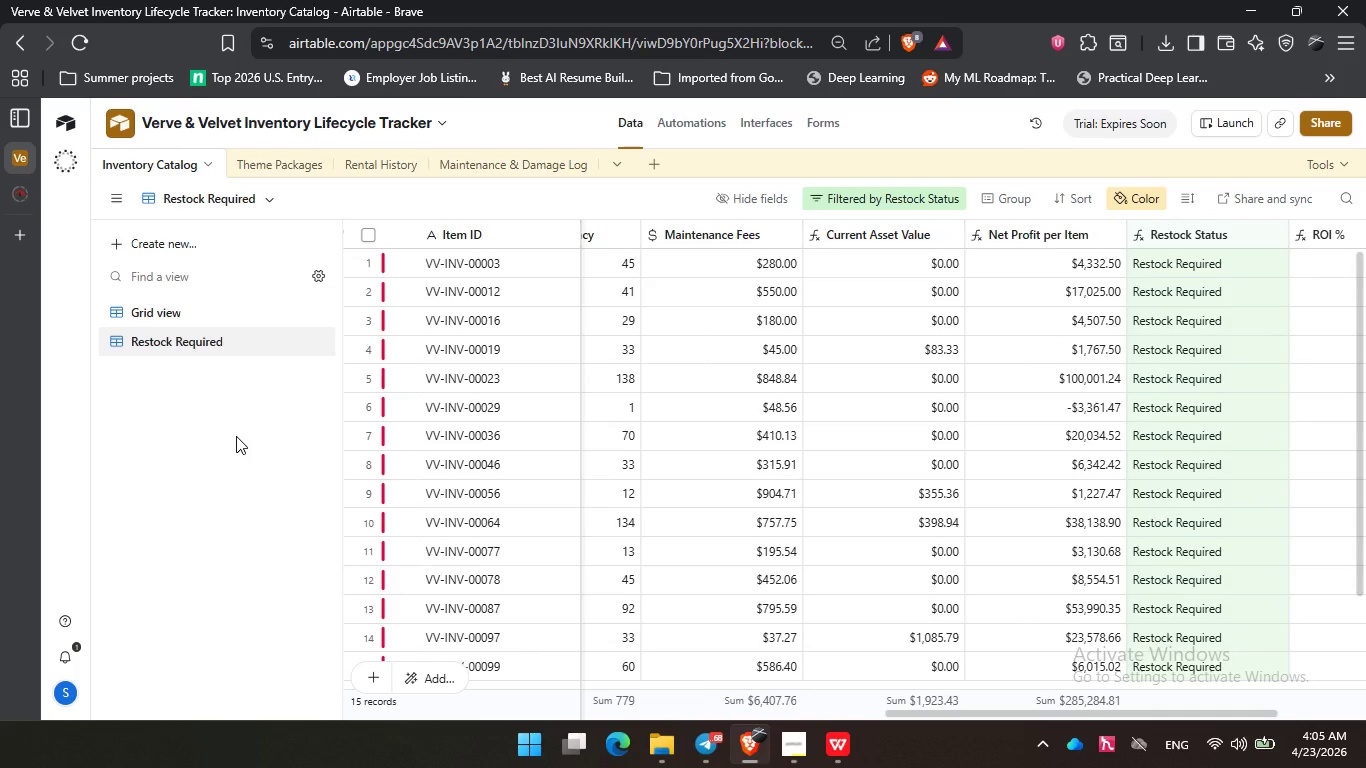 
left_click([182, 307])
 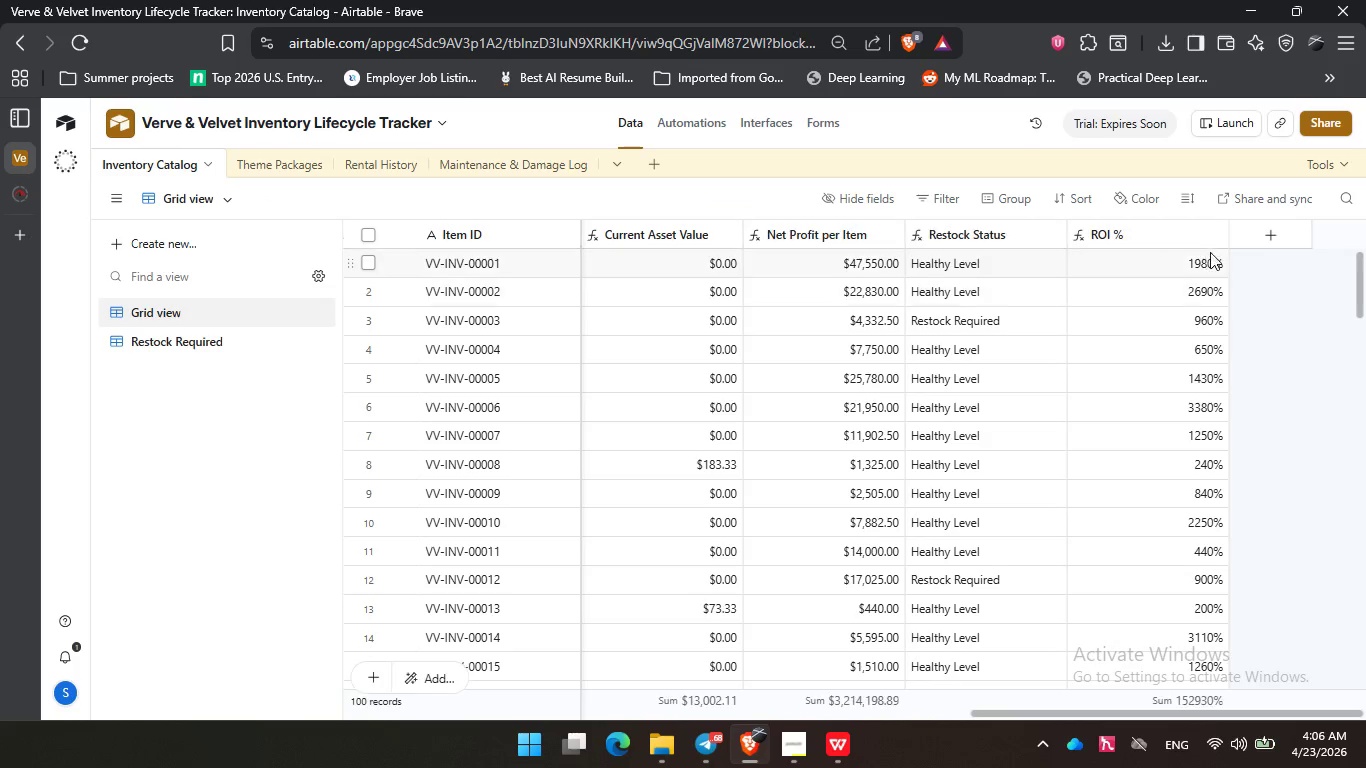 
left_click([1148, 199])
 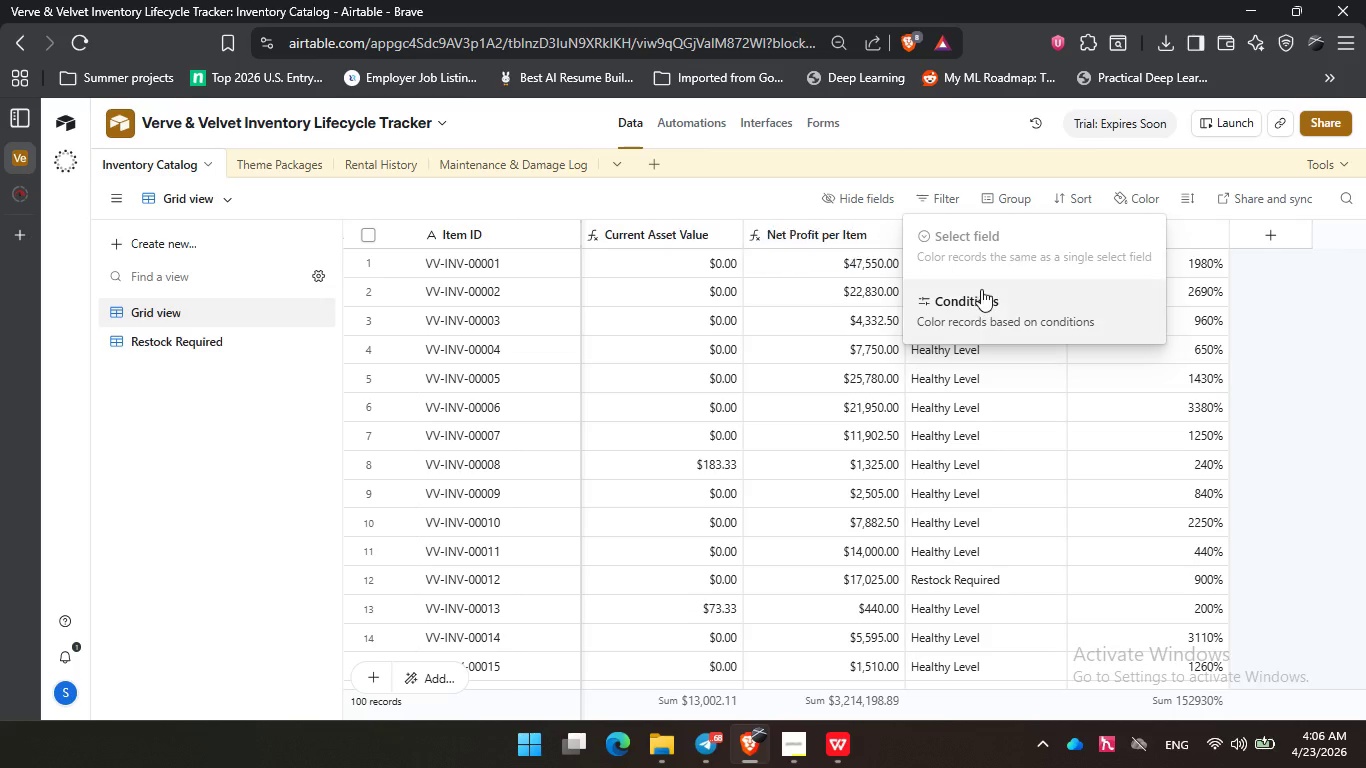 
left_click([978, 305])
 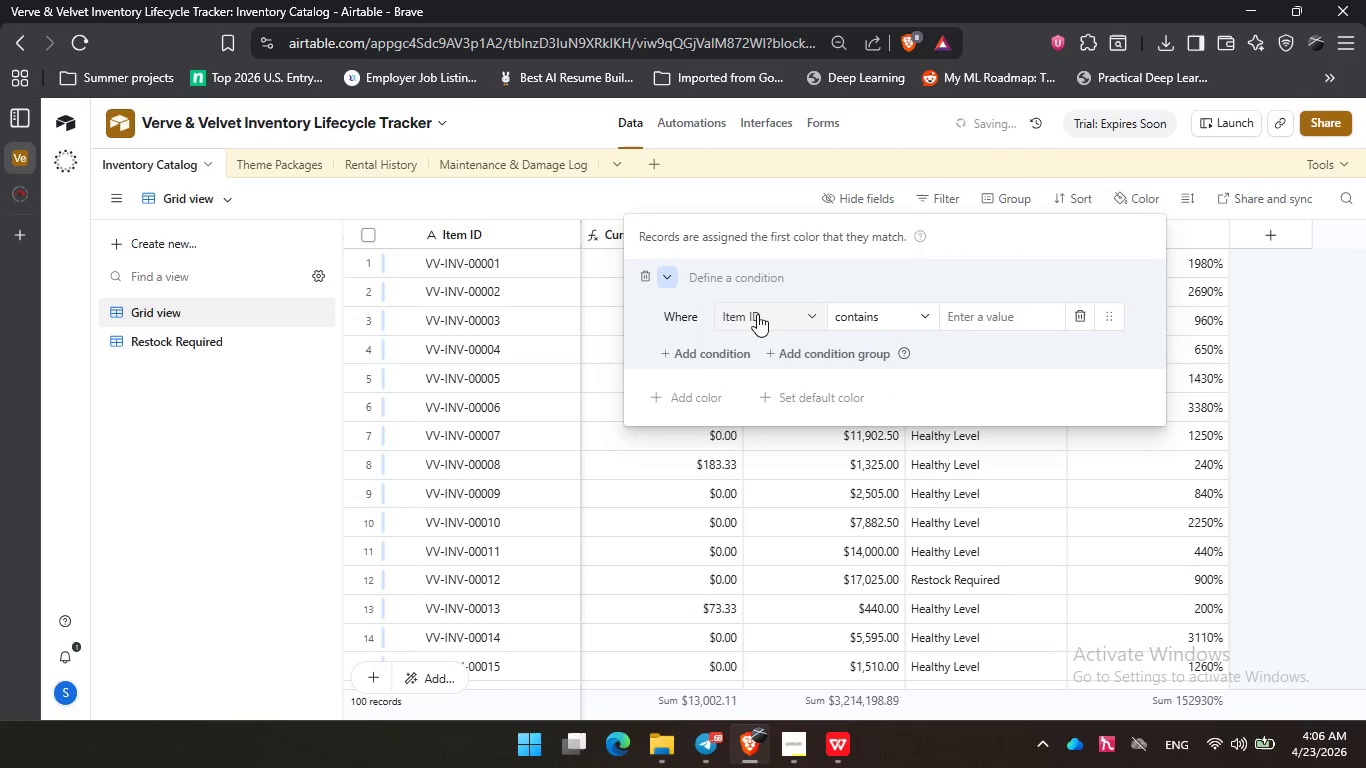 
left_click([757, 314])
 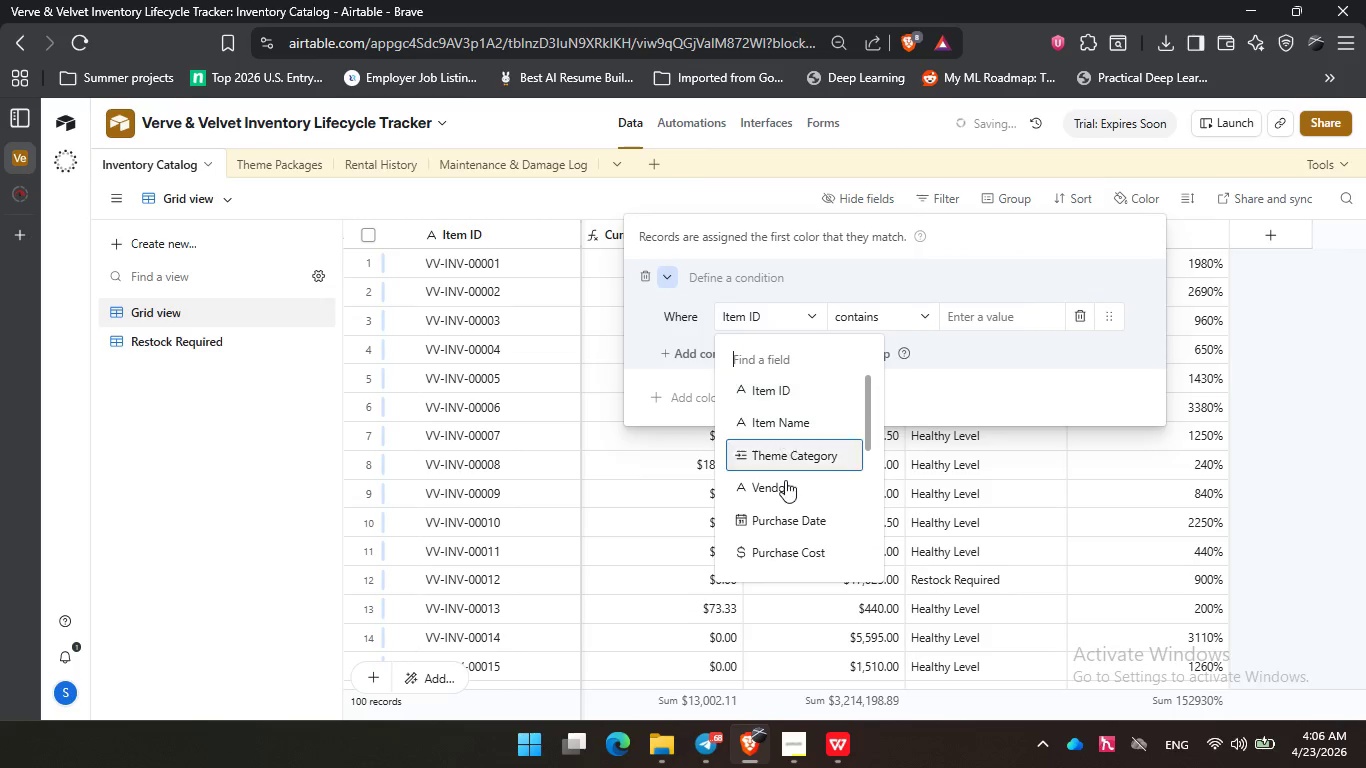 
scroll: coordinate [787, 487], scroll_direction: down, amount: 5.0
 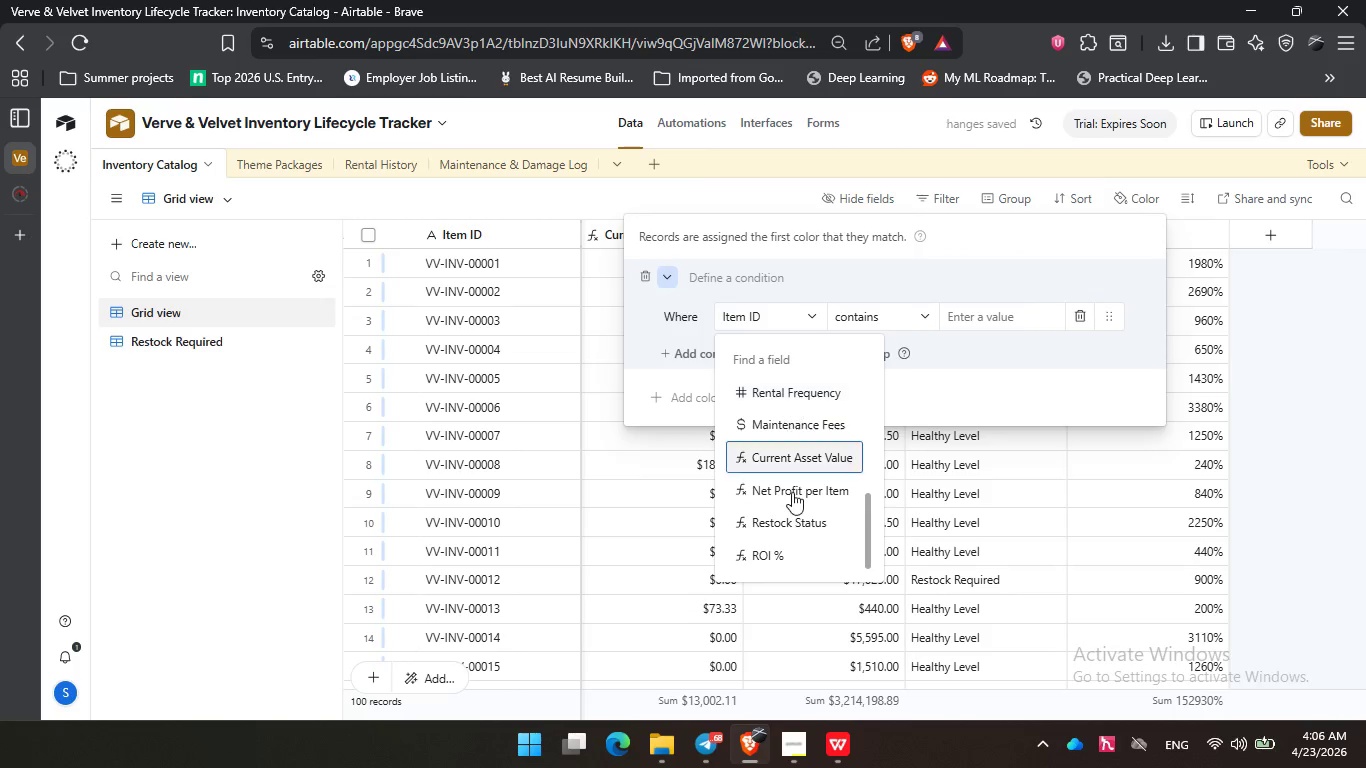 
left_click([794, 498])
 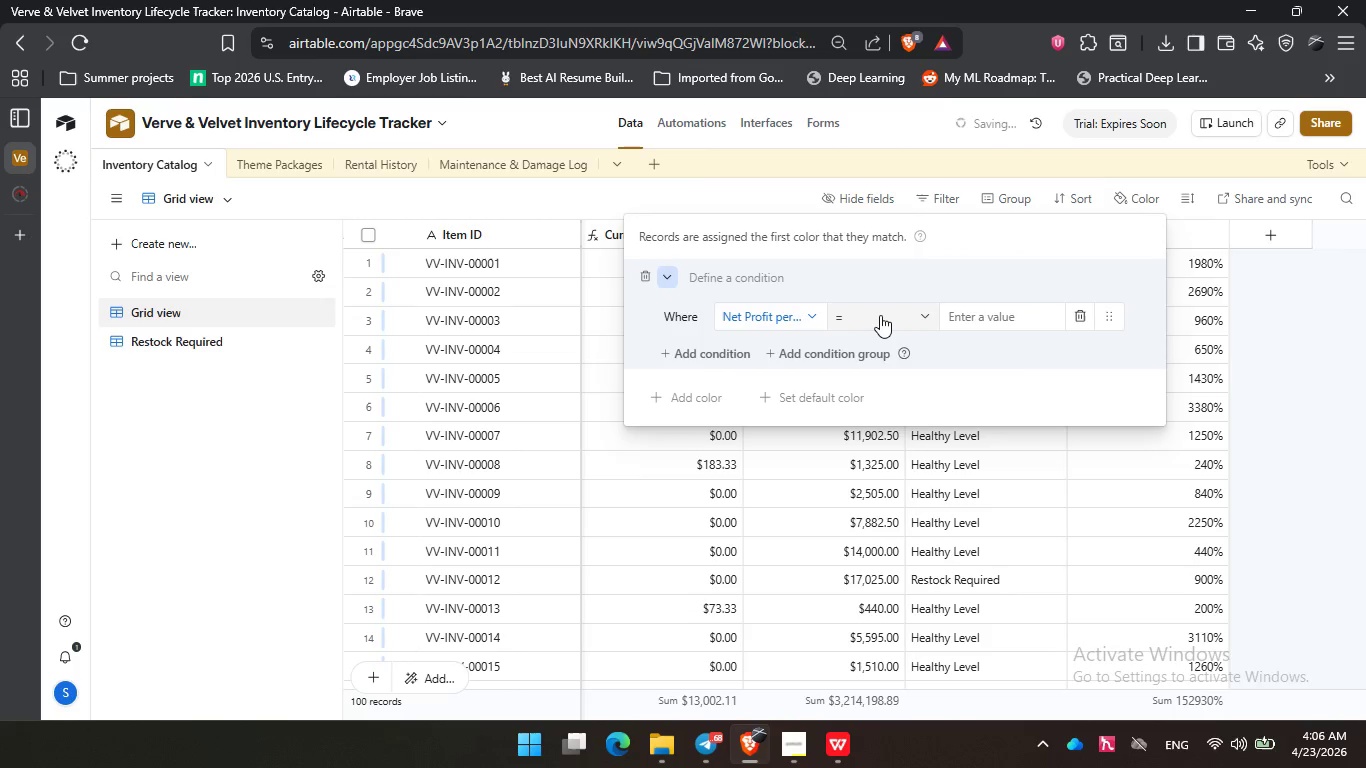 
left_click([880, 315])
 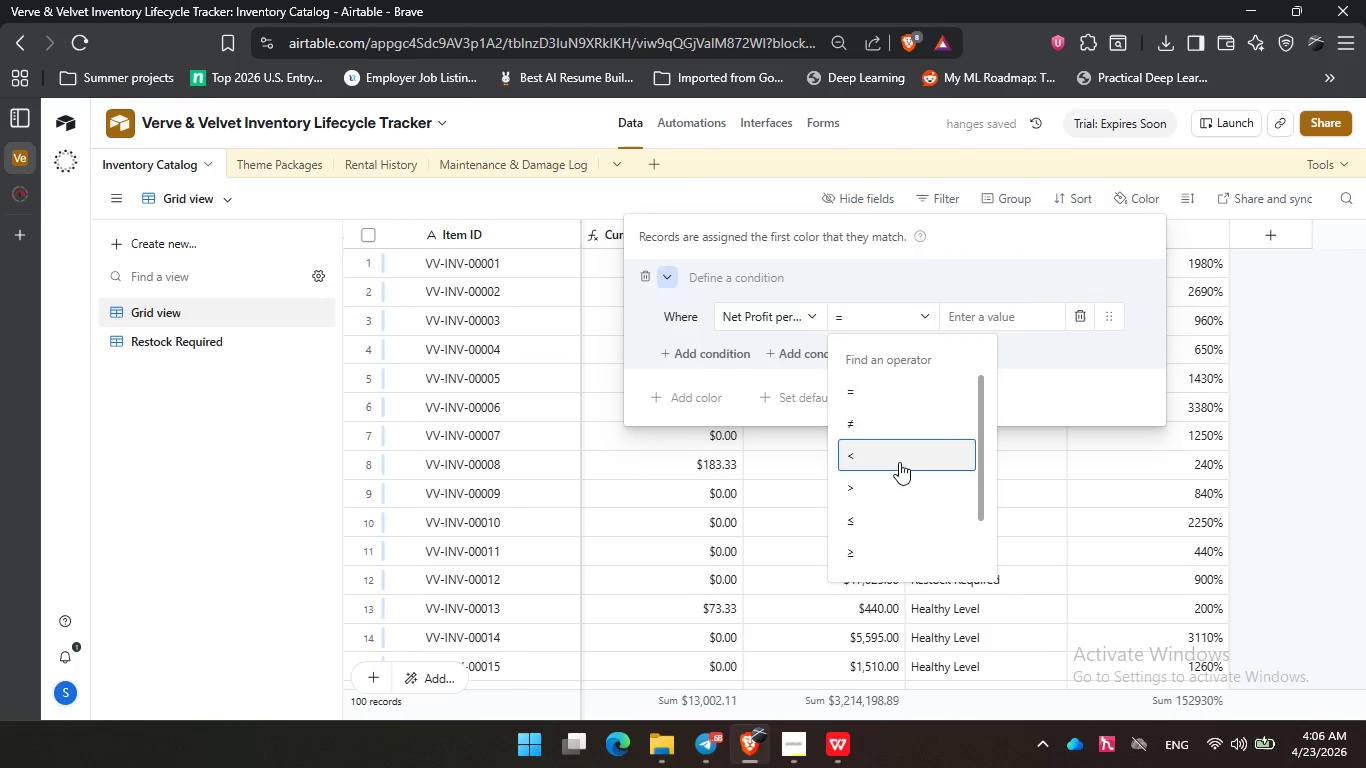 
left_click([899, 479])
 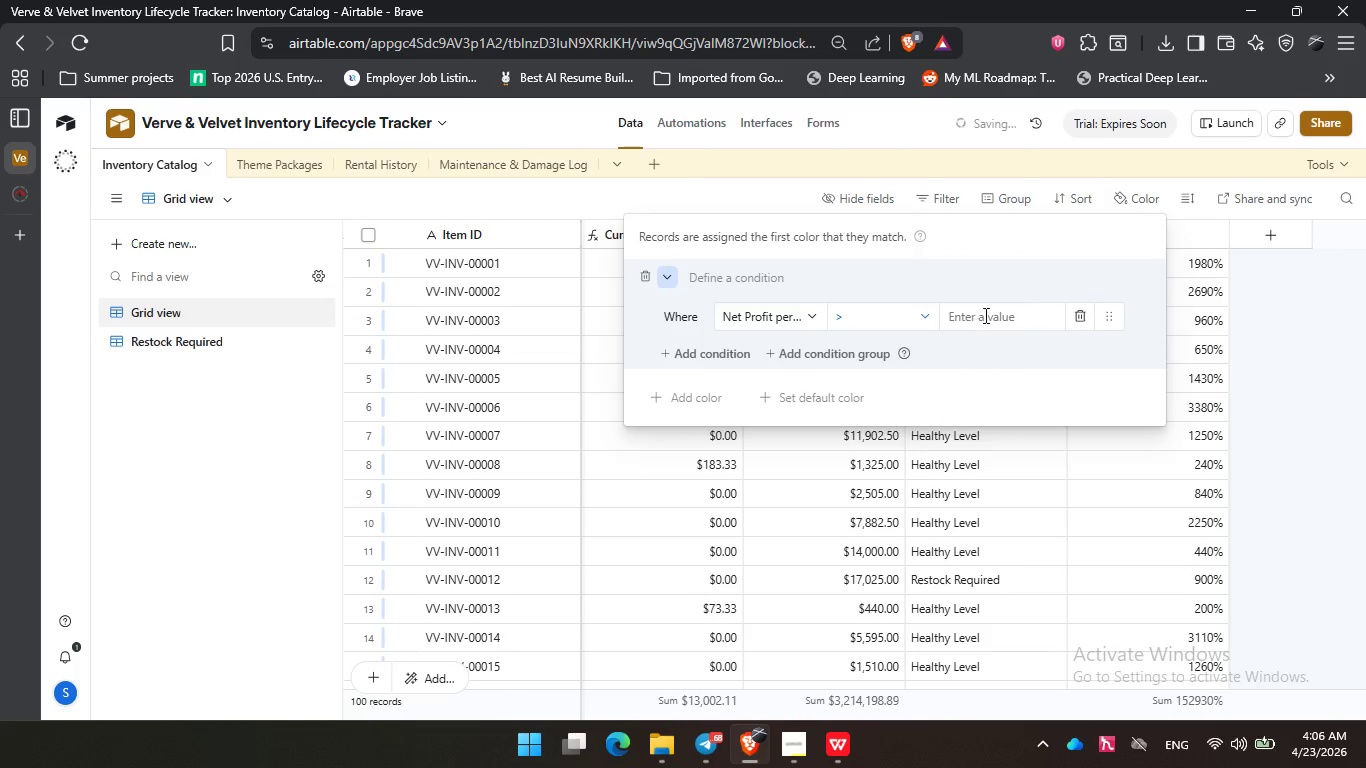 
left_click([988, 309])
 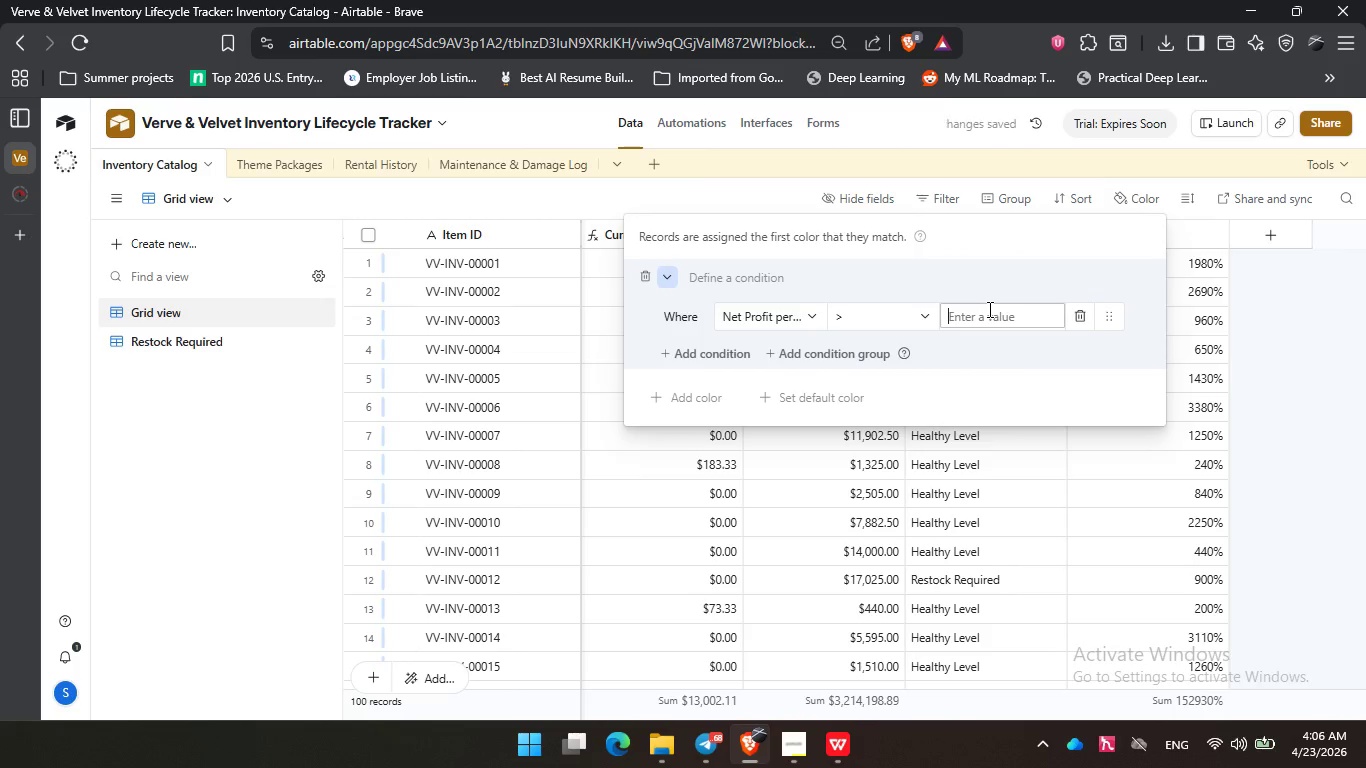 
key(Numpad0)
 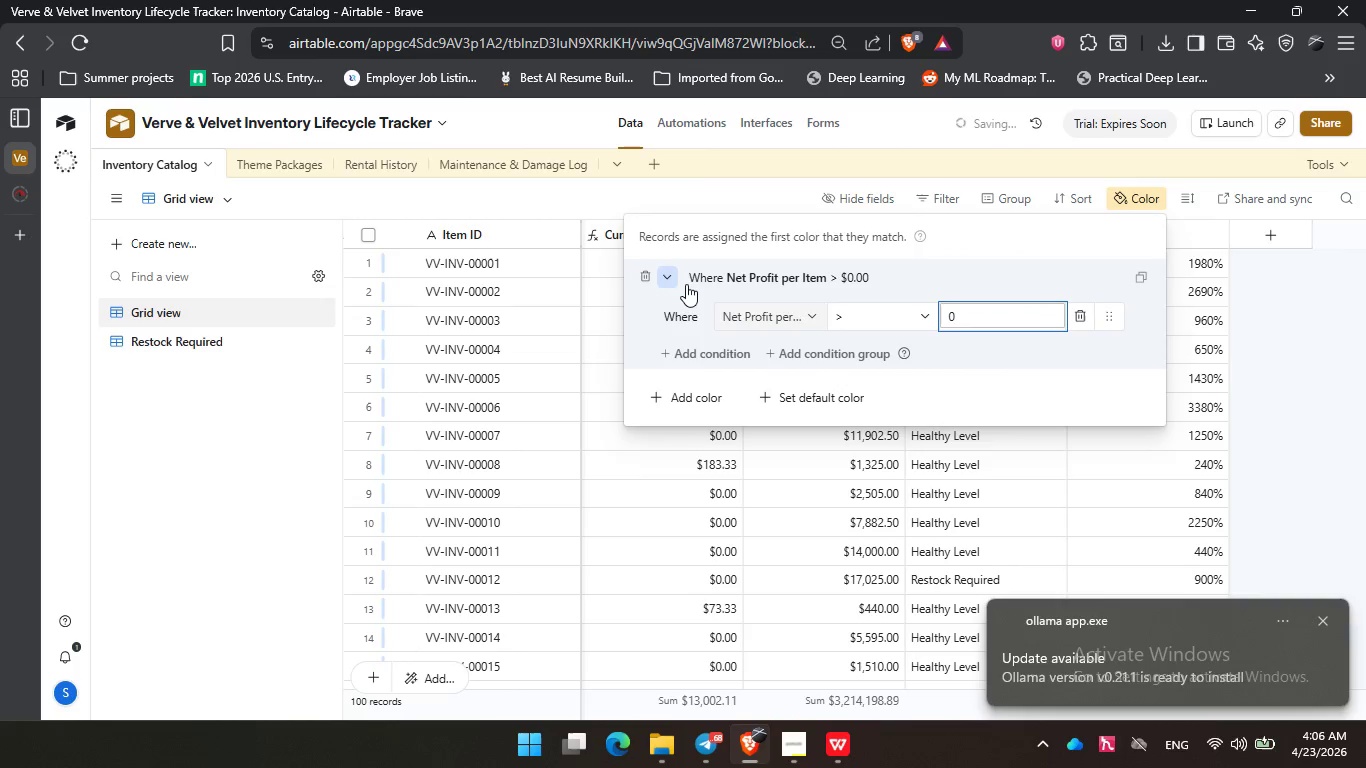 
left_click([665, 277])
 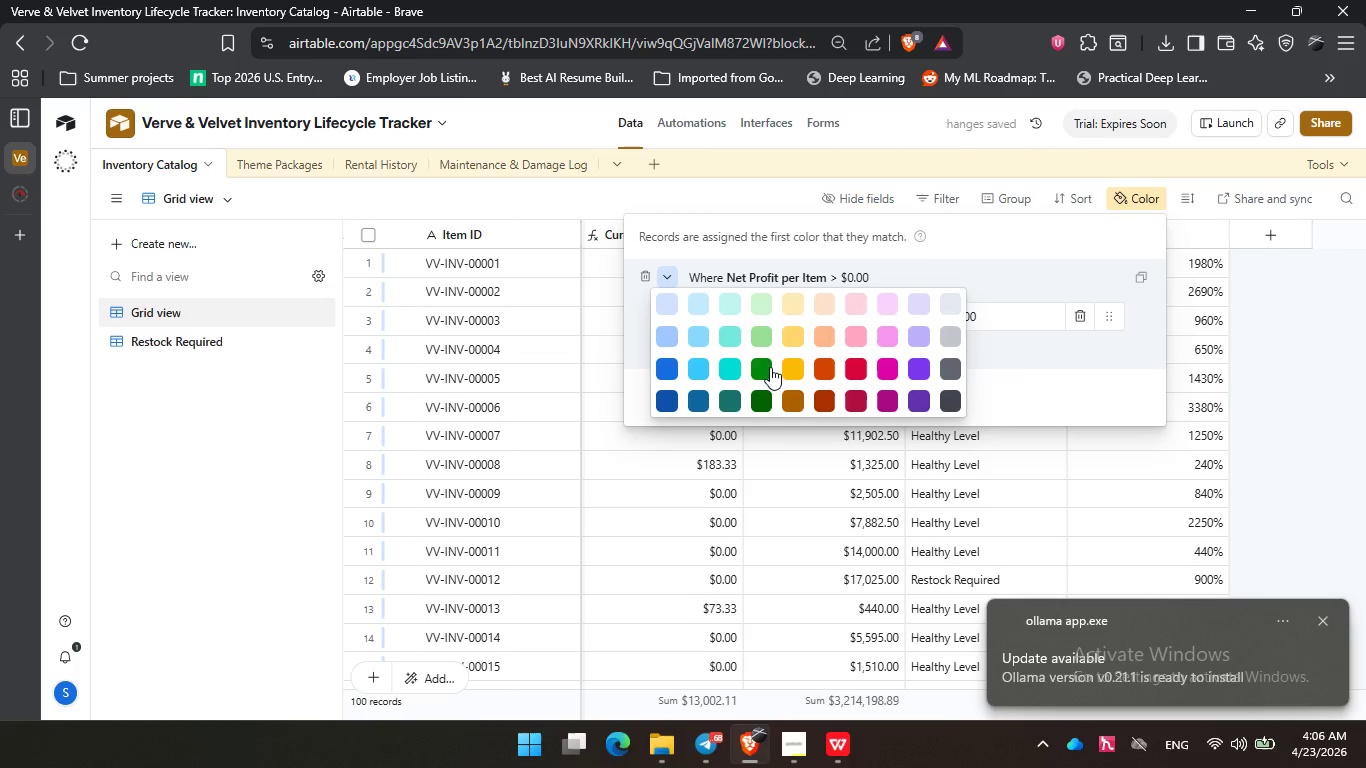 
left_click([767, 367])
 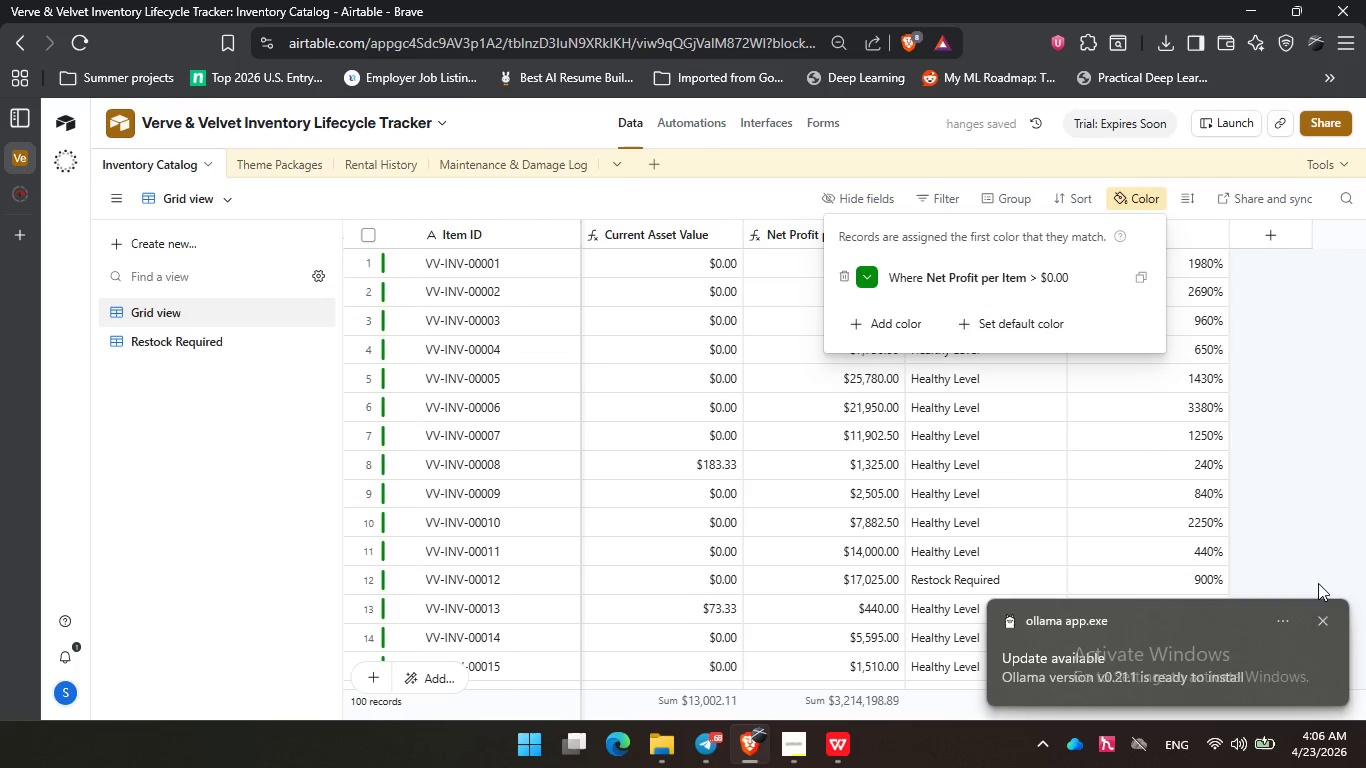 
left_click([1326, 619])
 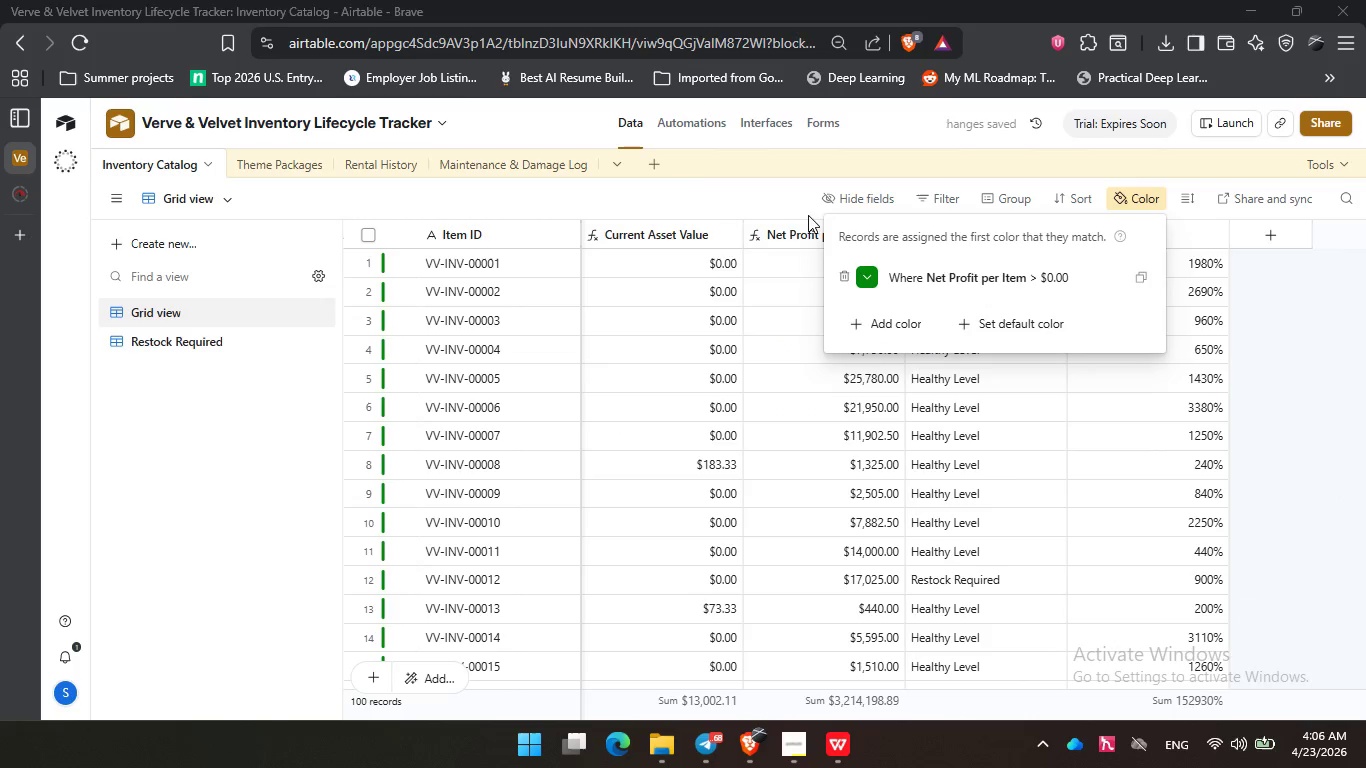 
left_click([723, 190])
 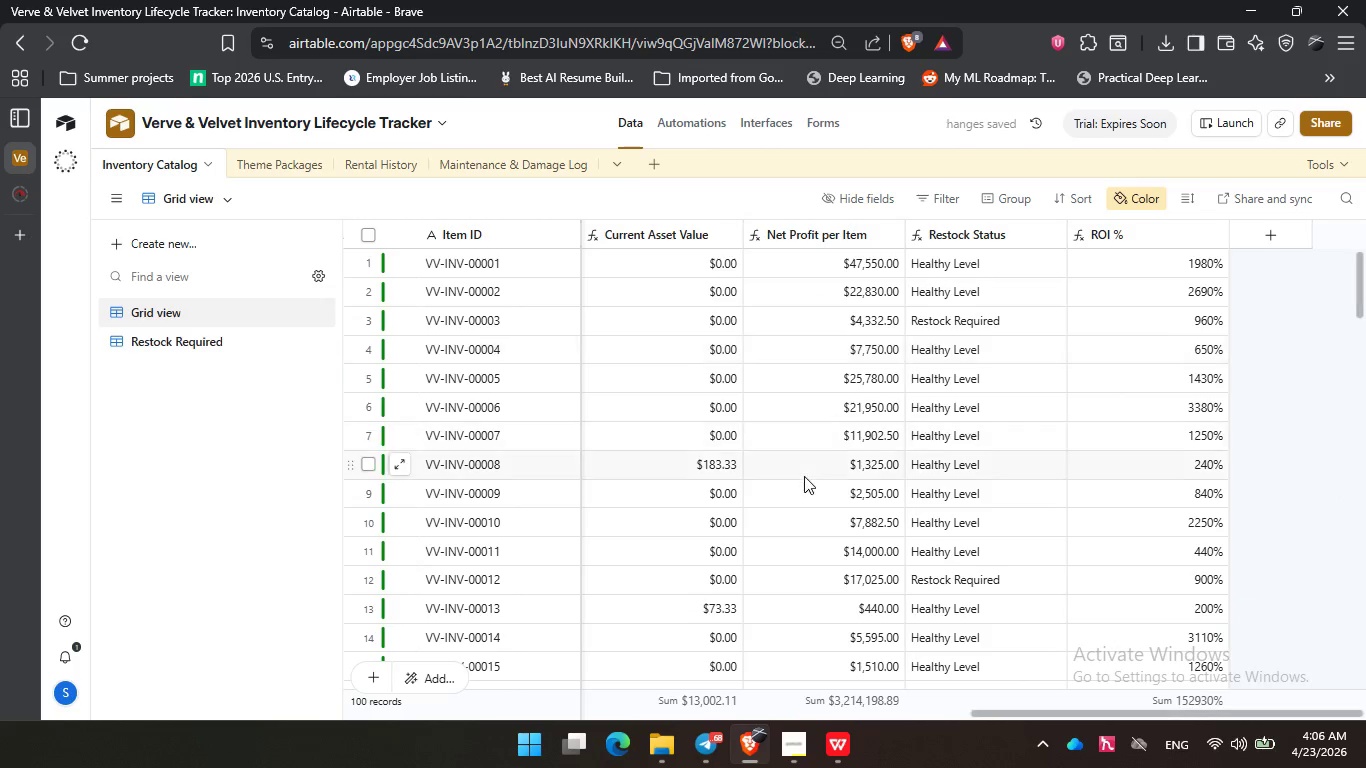 
scroll: coordinate [805, 476], scroll_direction: up, amount: 10.0
 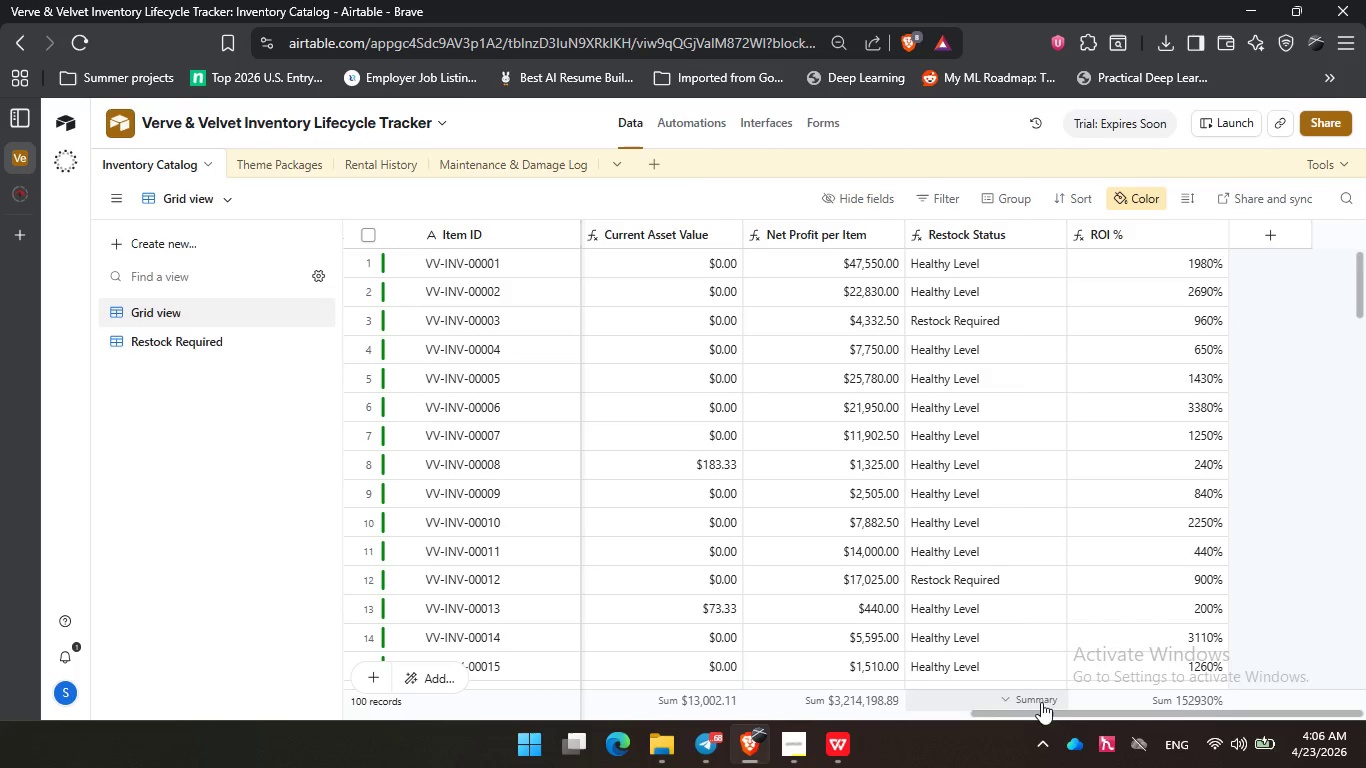 
left_click_drag(start_coordinate=[1047, 714], to_coordinate=[360, 713])
 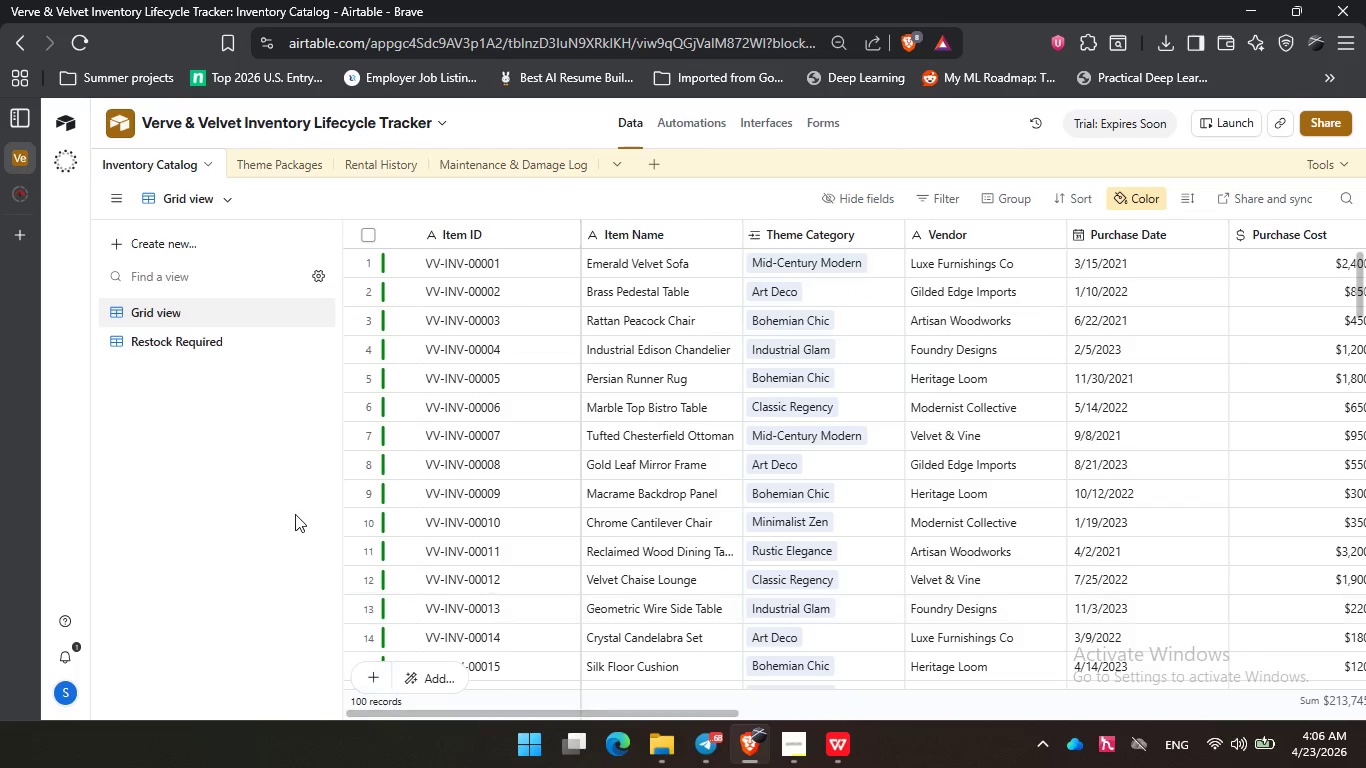 
left_click([294, 511])
 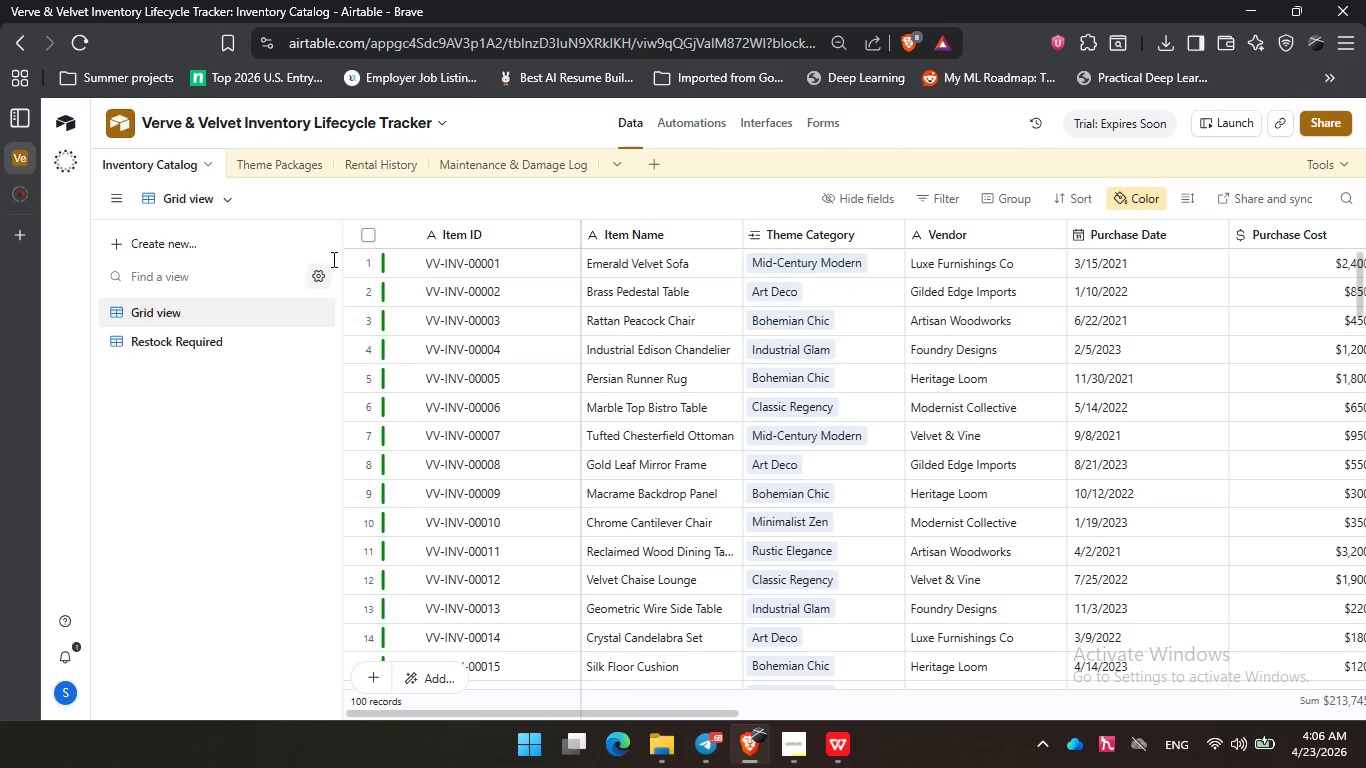 
left_click([383, 167])
 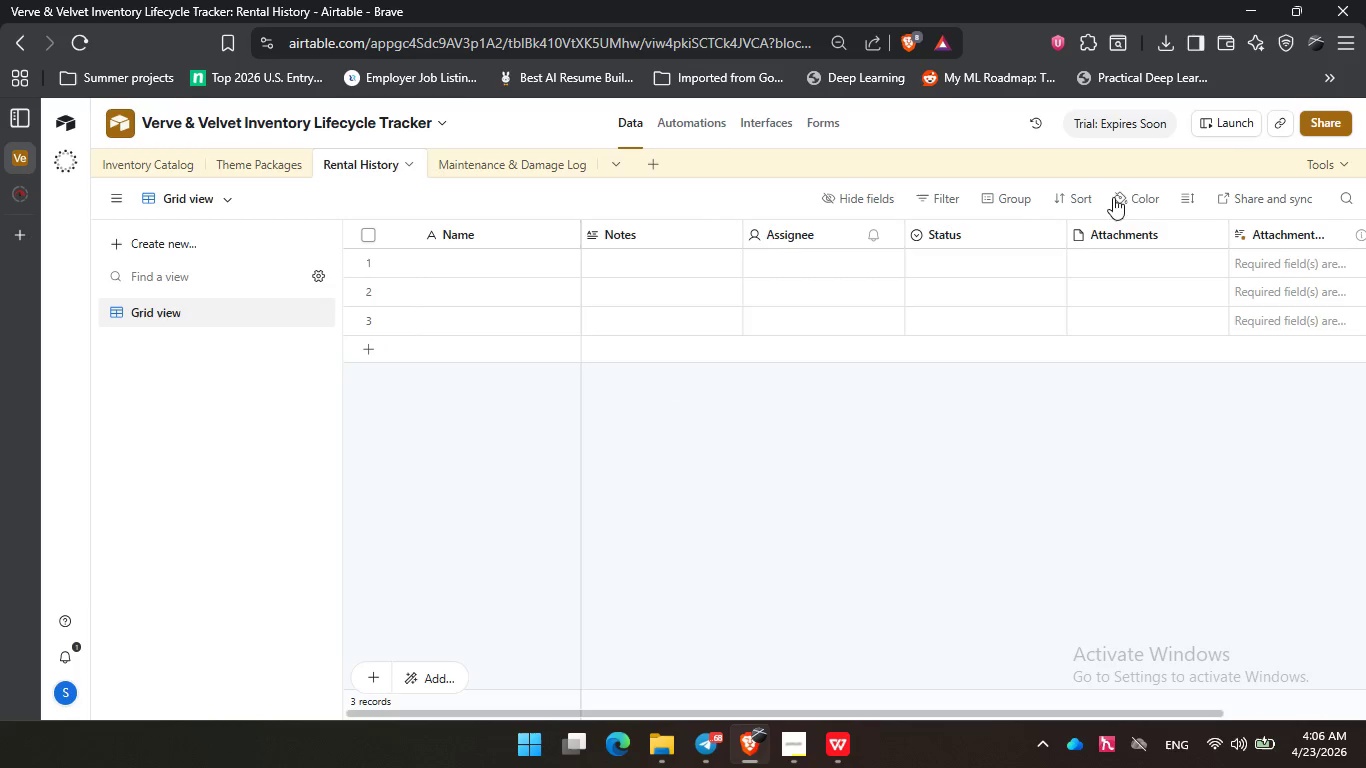 
left_click([1322, 156])
 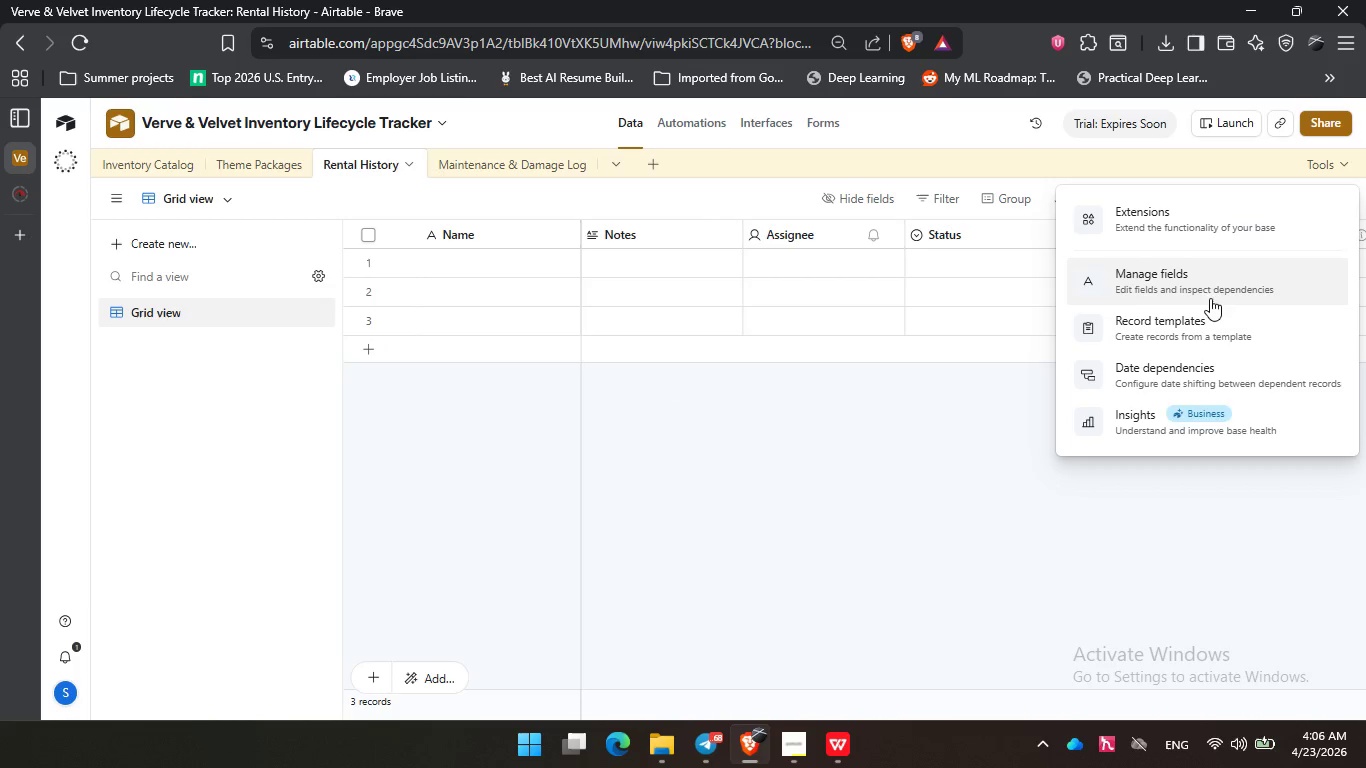 
left_click([1210, 292])
 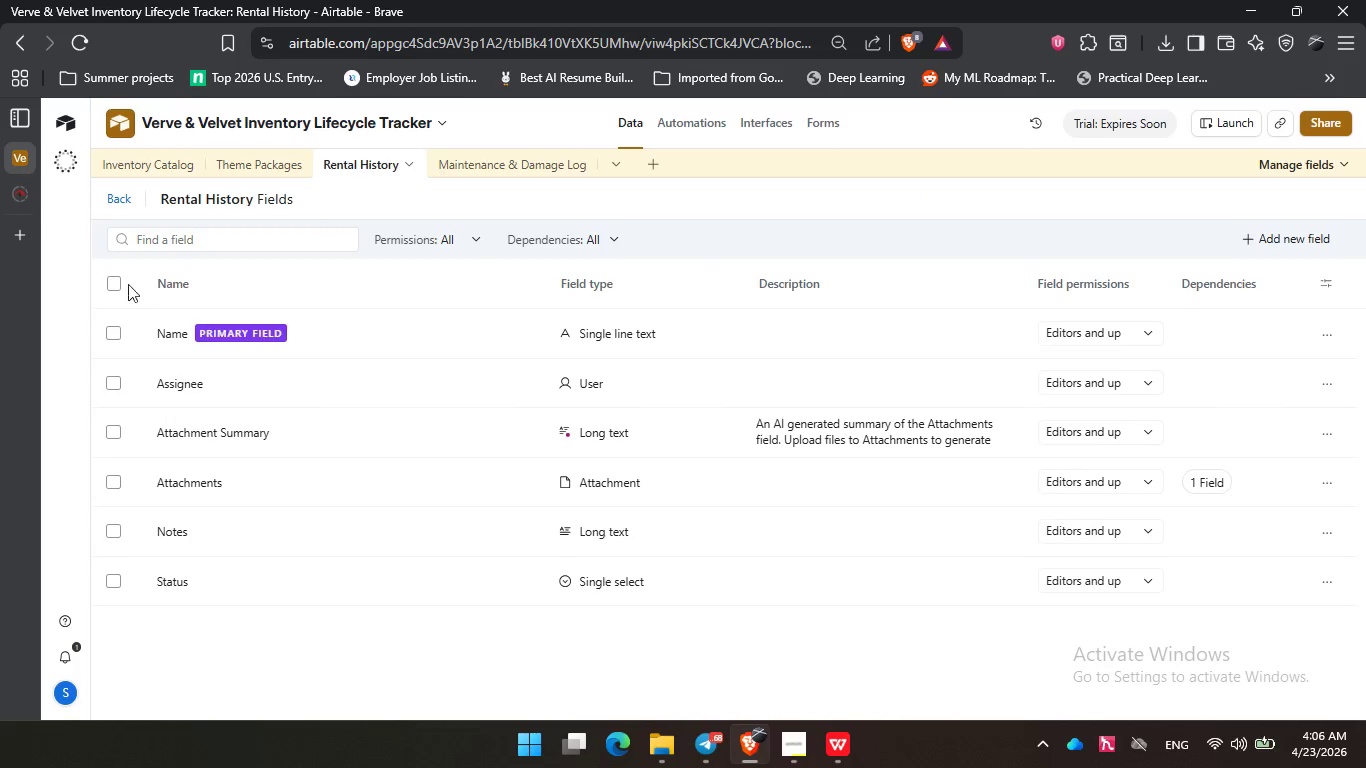 
left_click([111, 282])
 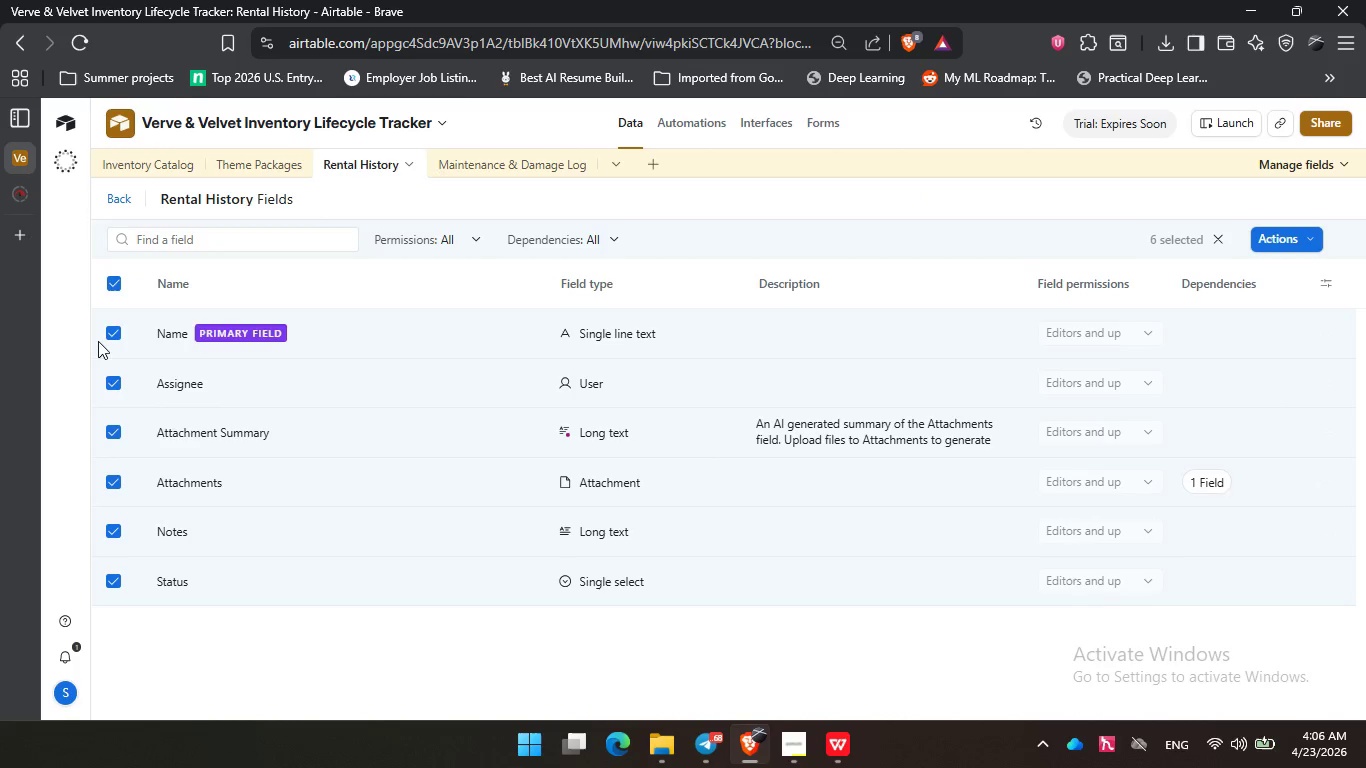 
left_click([113, 332])
 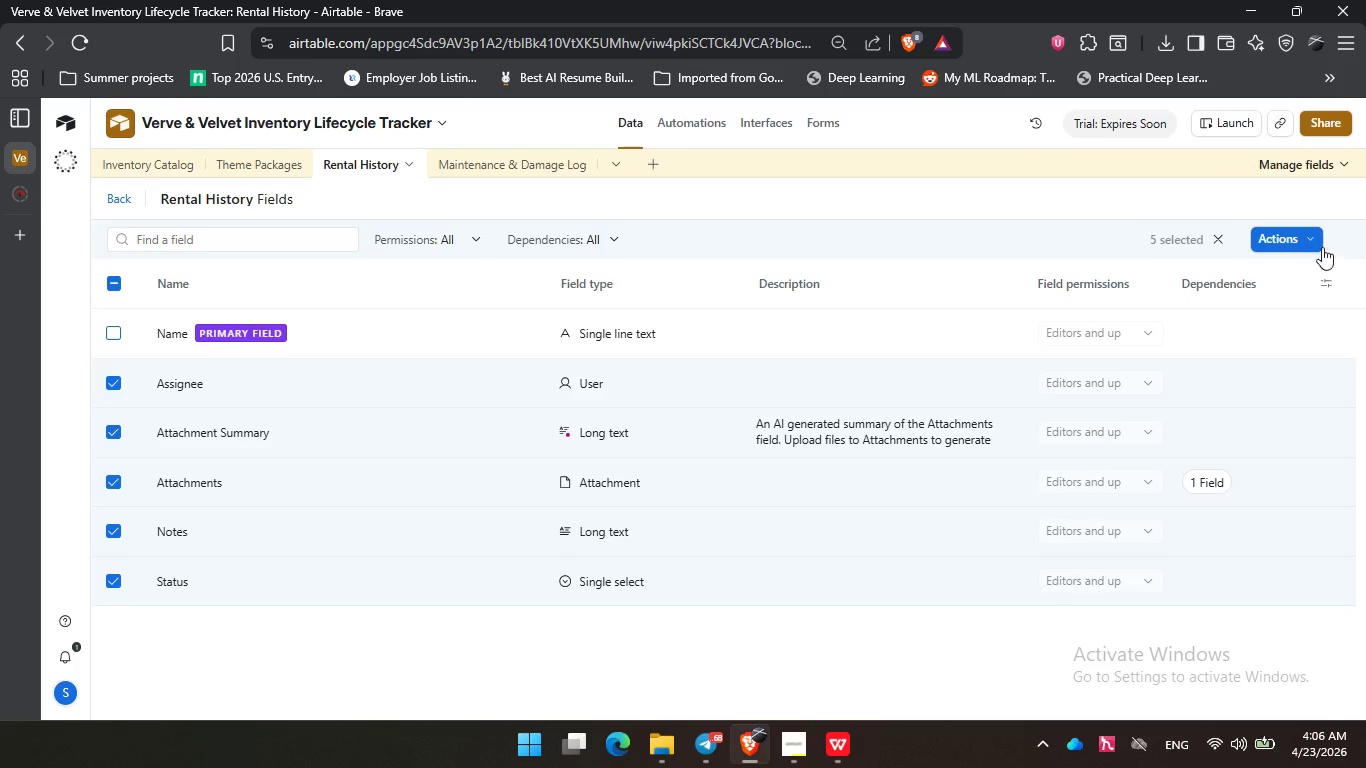 
left_click([1311, 251])
 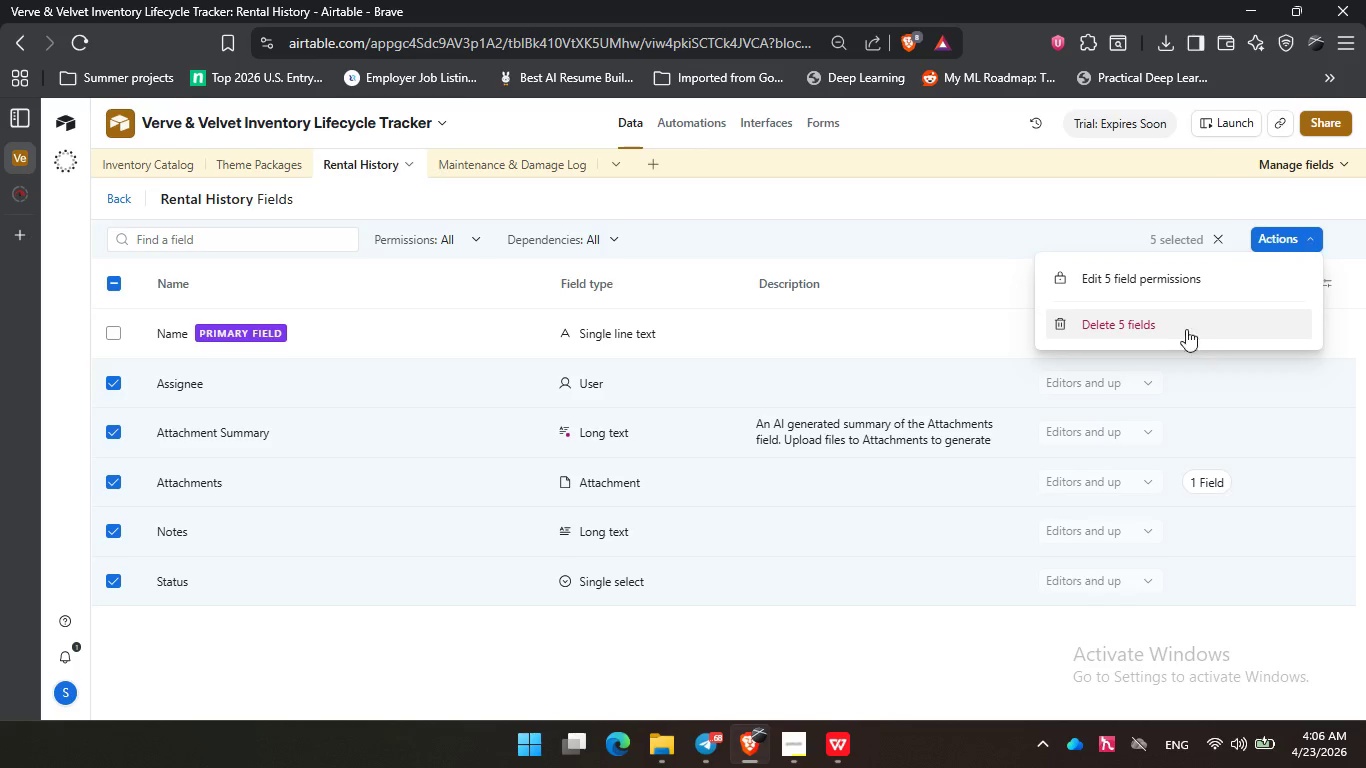 
left_click([1182, 321])
 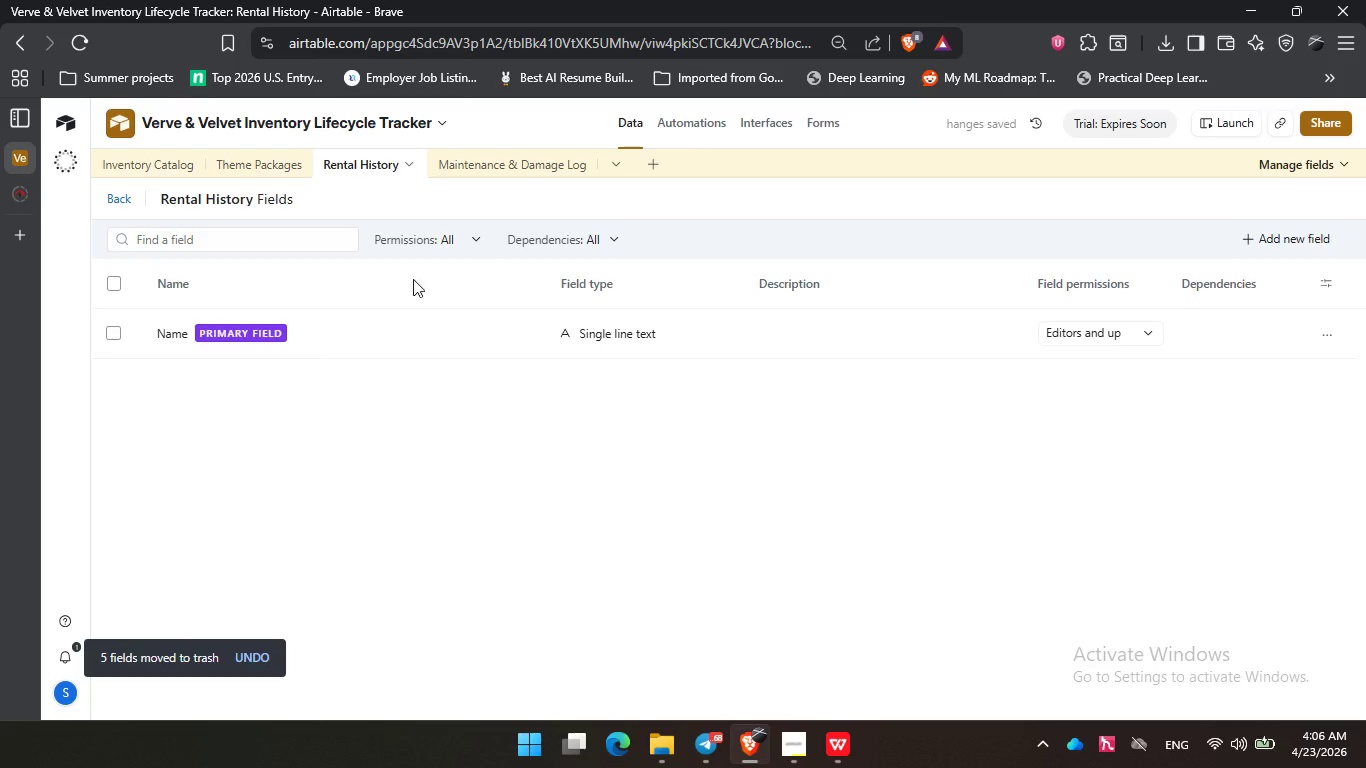 
left_click([791, 738])